 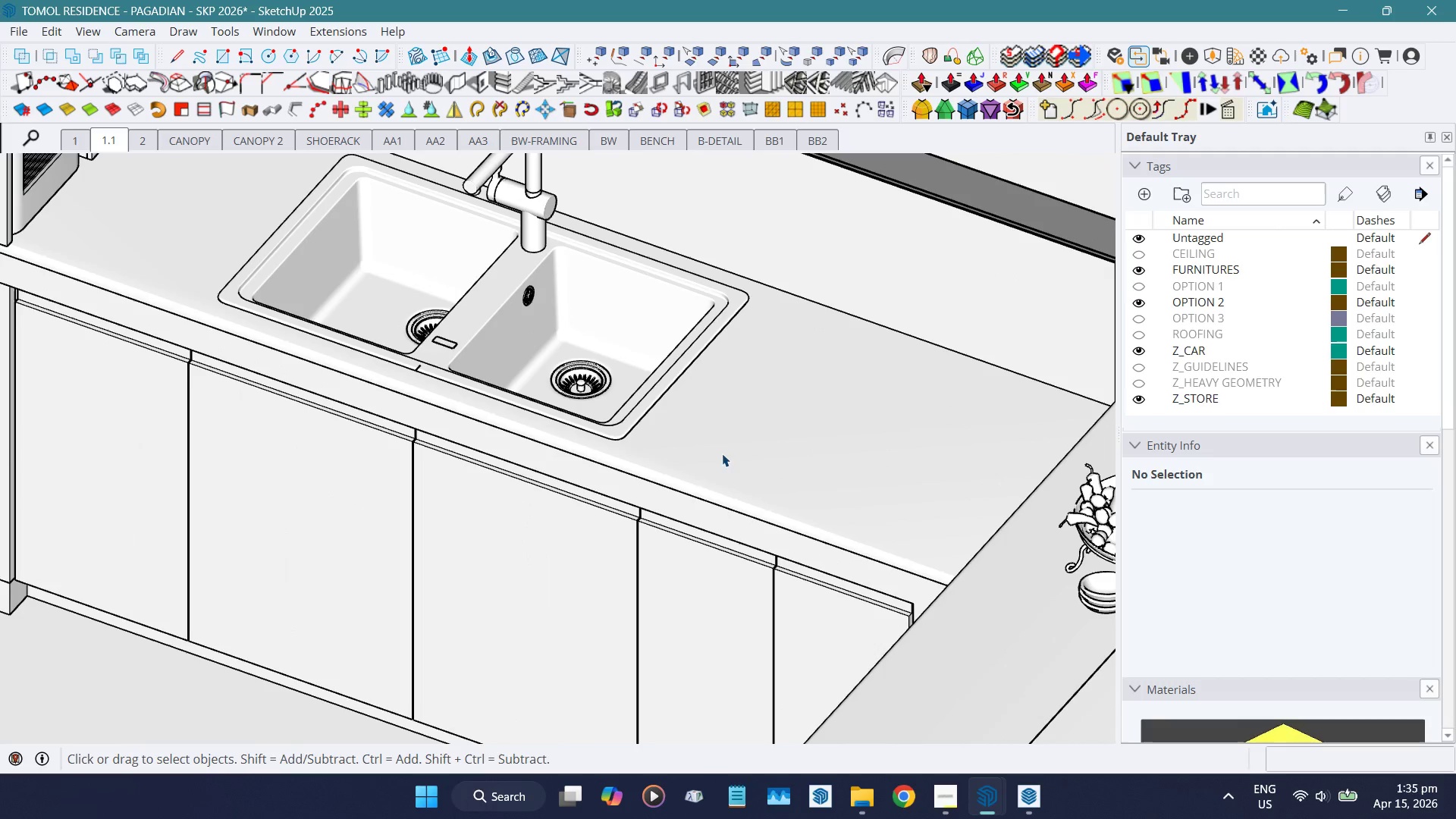 
scroll: coordinate [723, 454], scroll_direction: down, amount: 14.0
 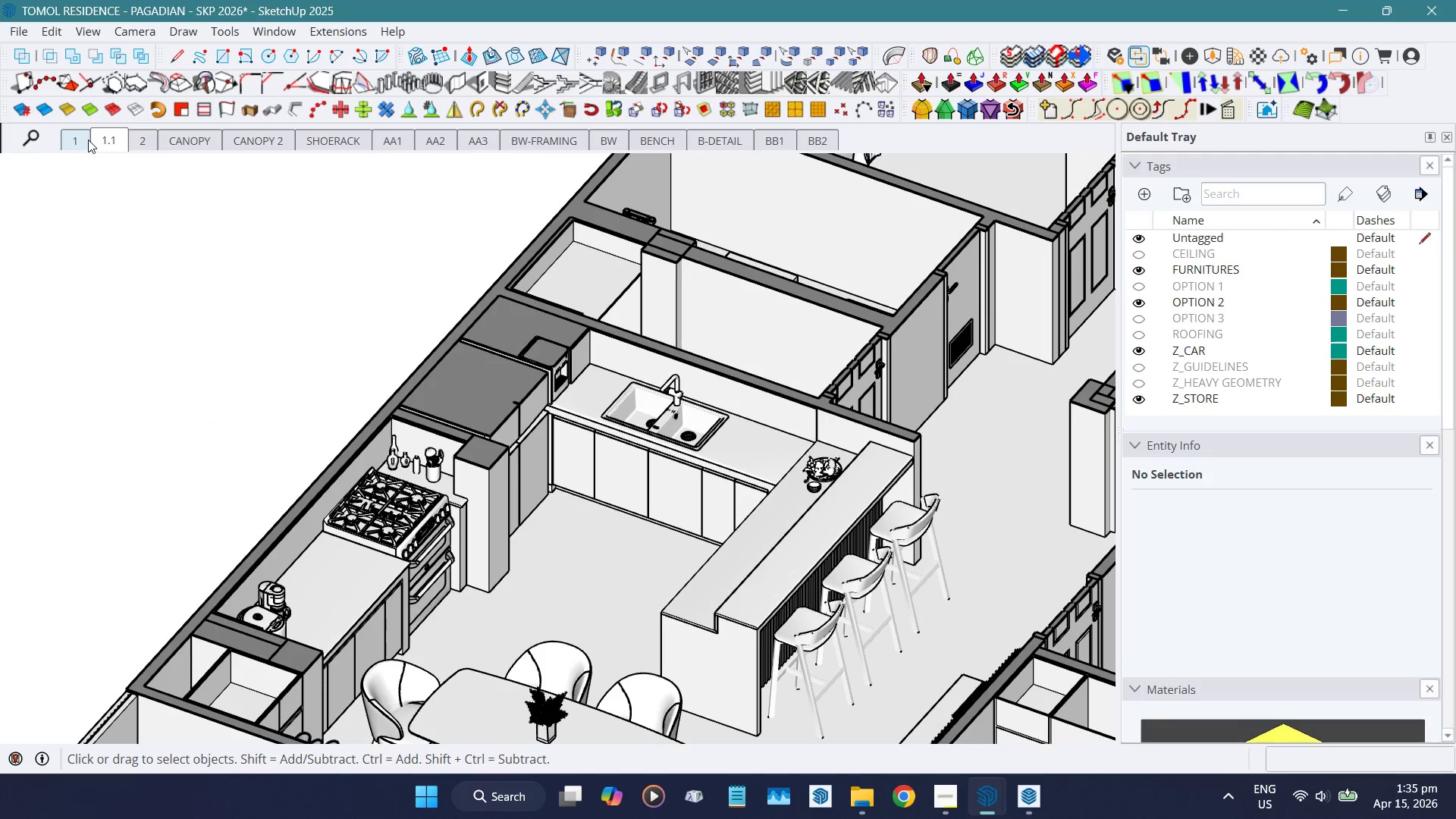 
left_click([107, 136])
 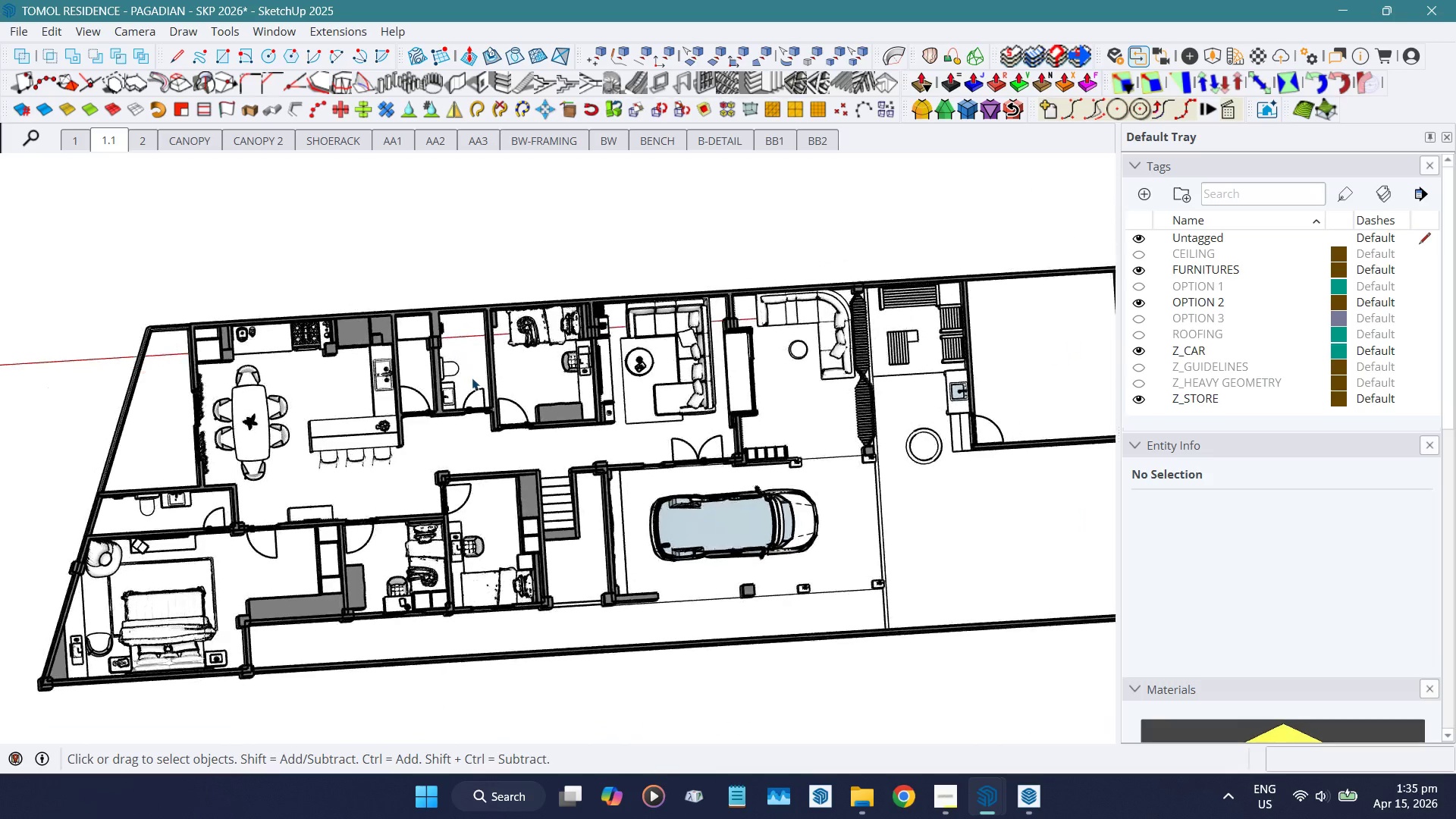 
key(Control+S)
 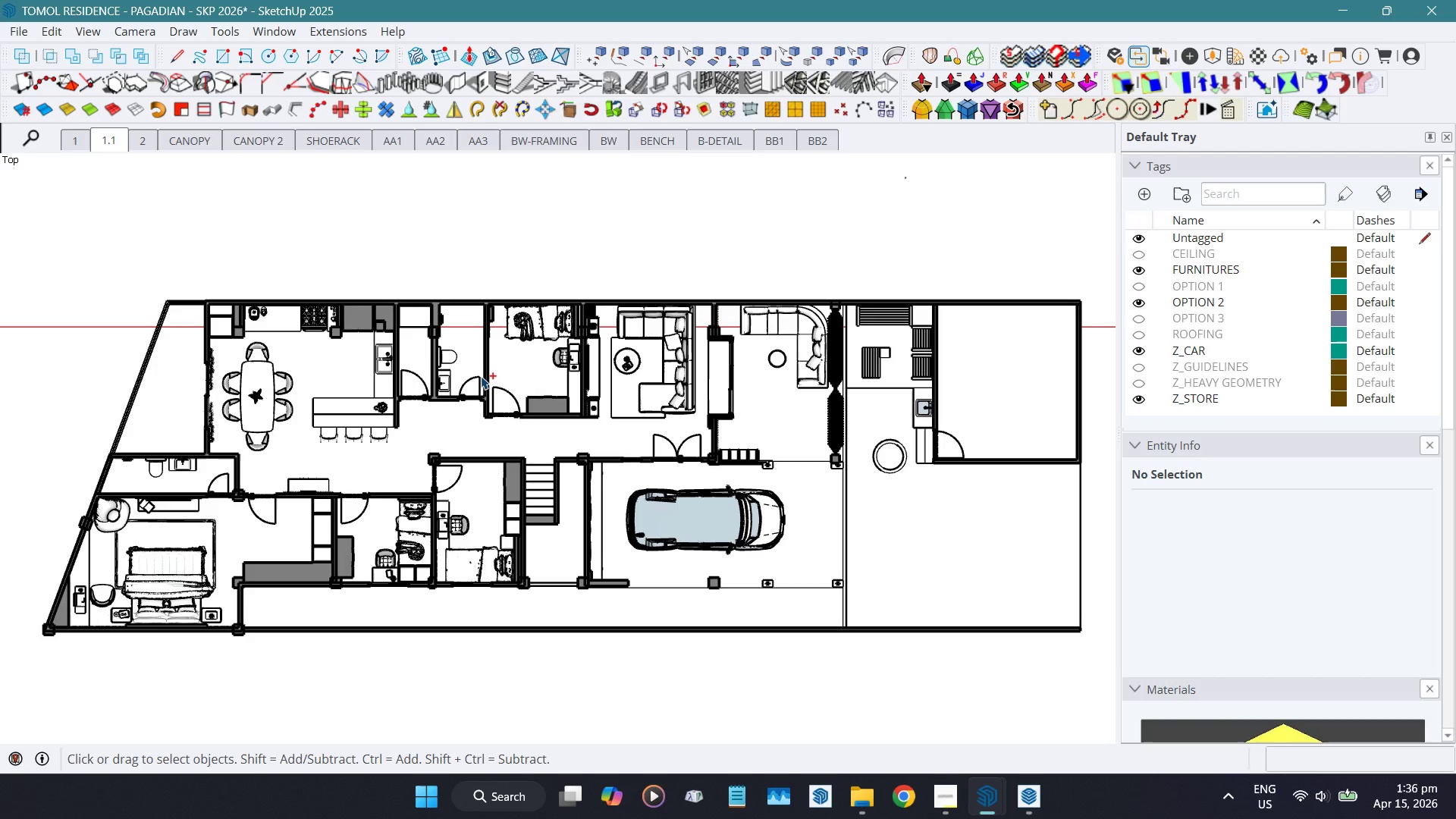 
wait(33.06)
 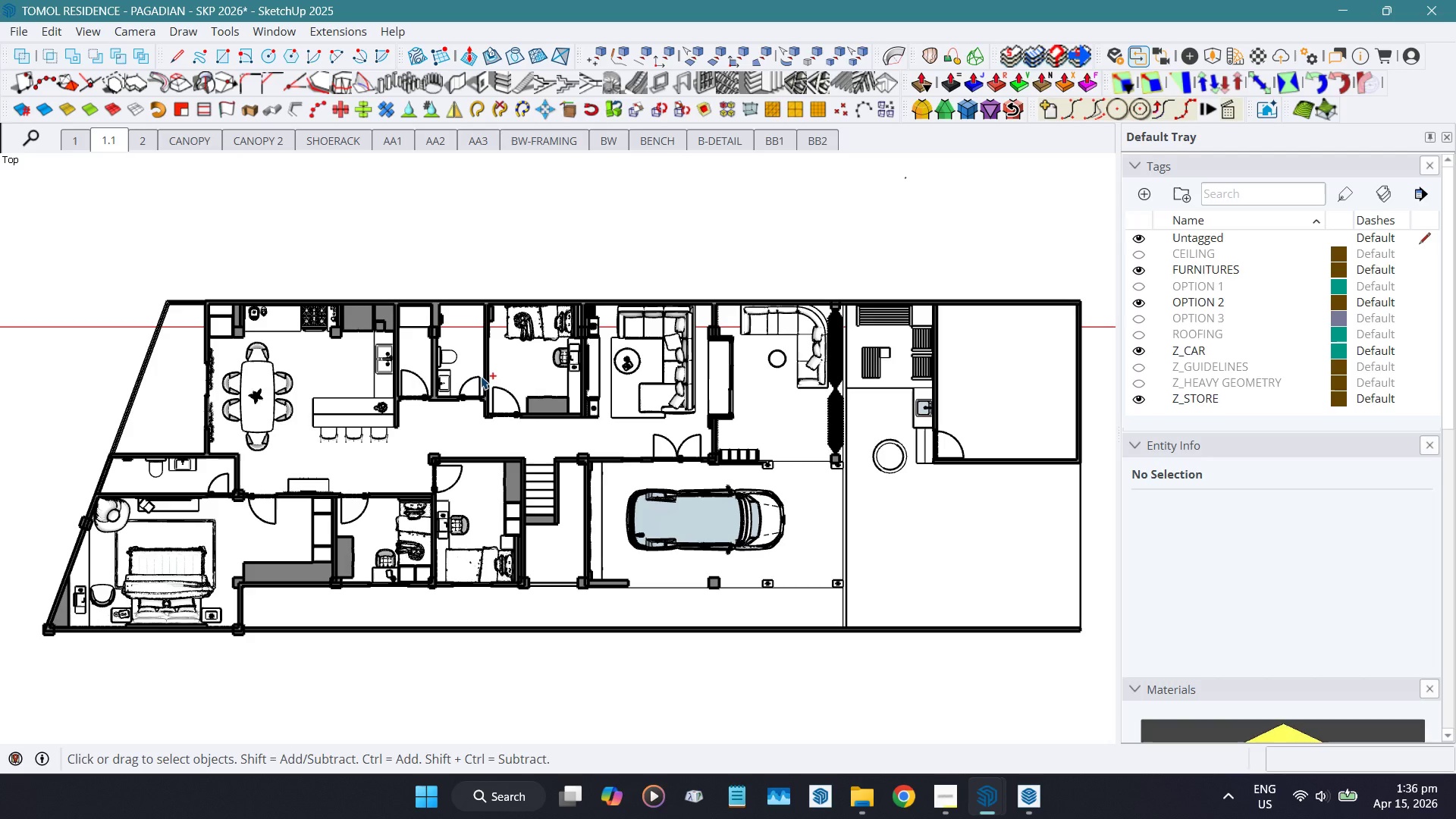 
left_click([1028, 791])
 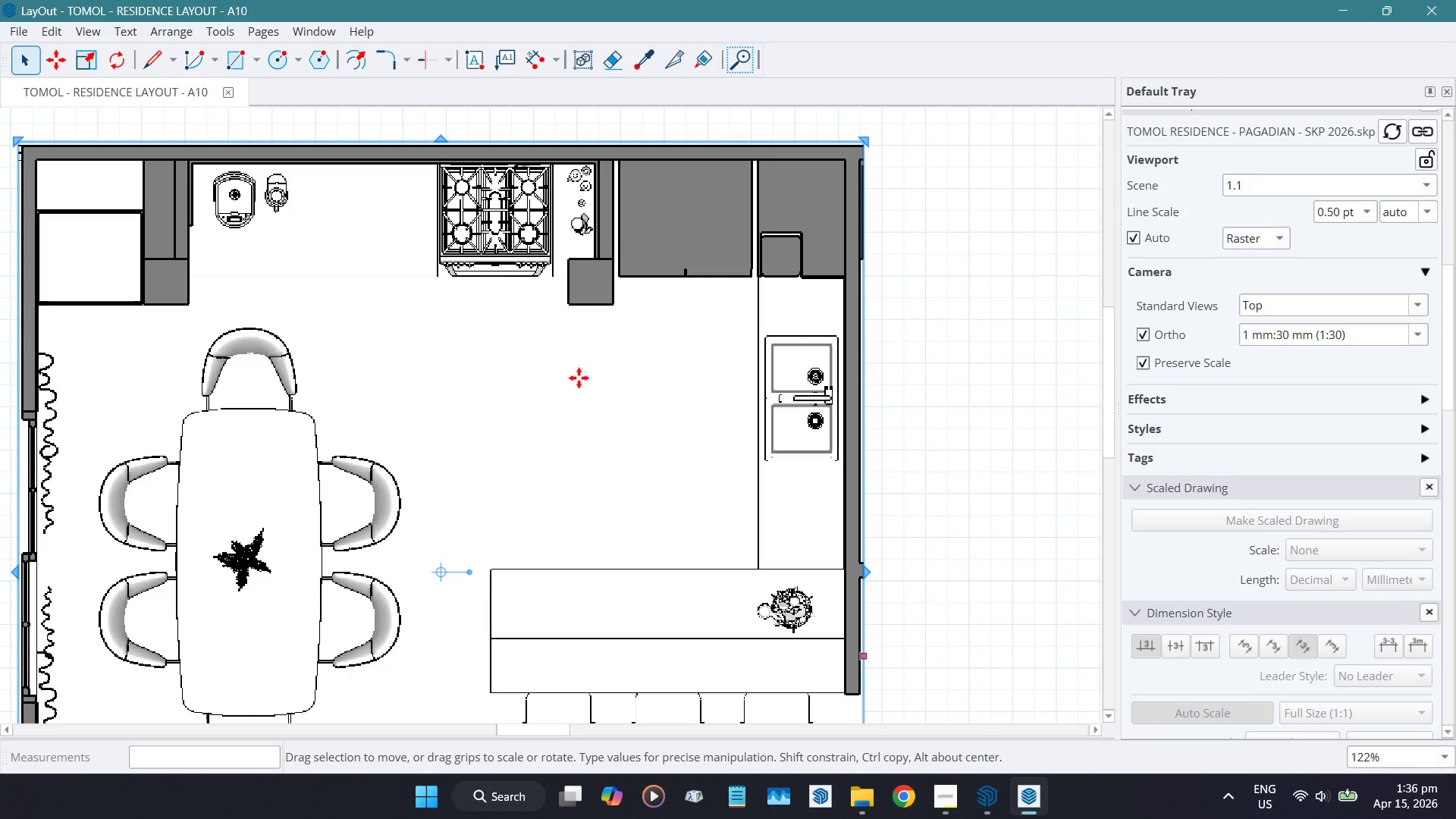 
right_click([585, 406])
 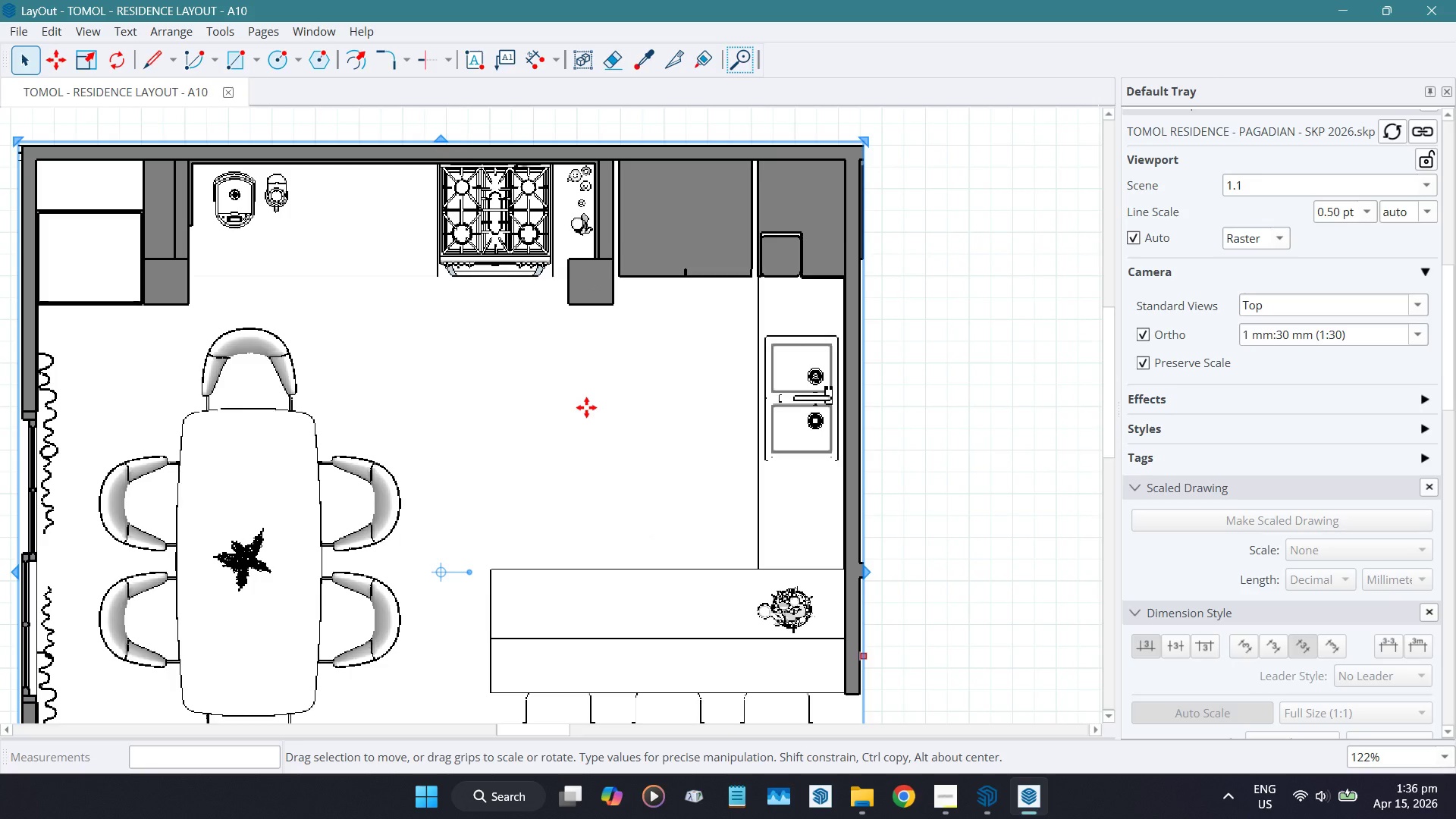 
scroll: coordinate [585, 406], scroll_direction: down, amount: 4.0
 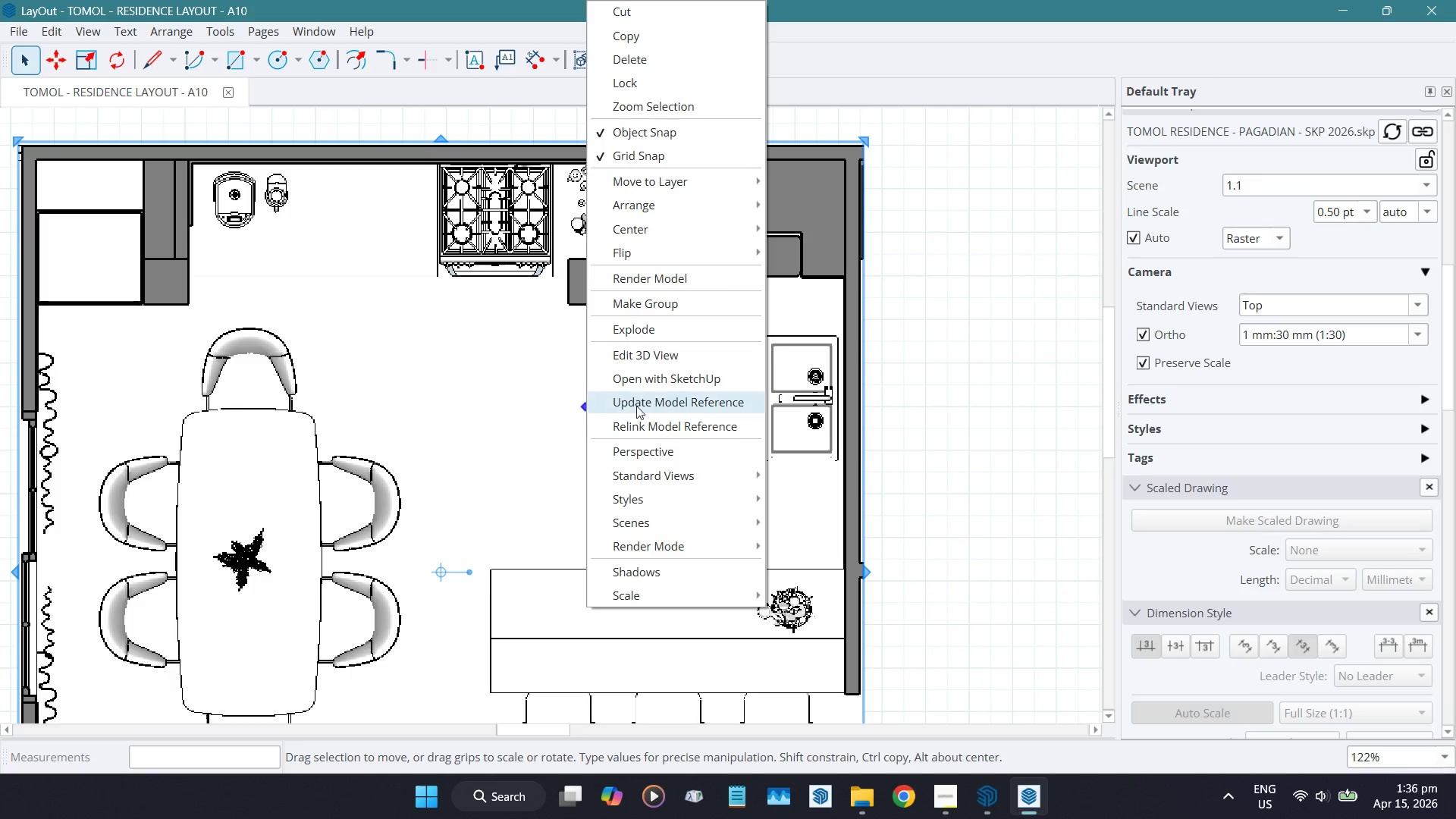 
left_click([636, 405])
 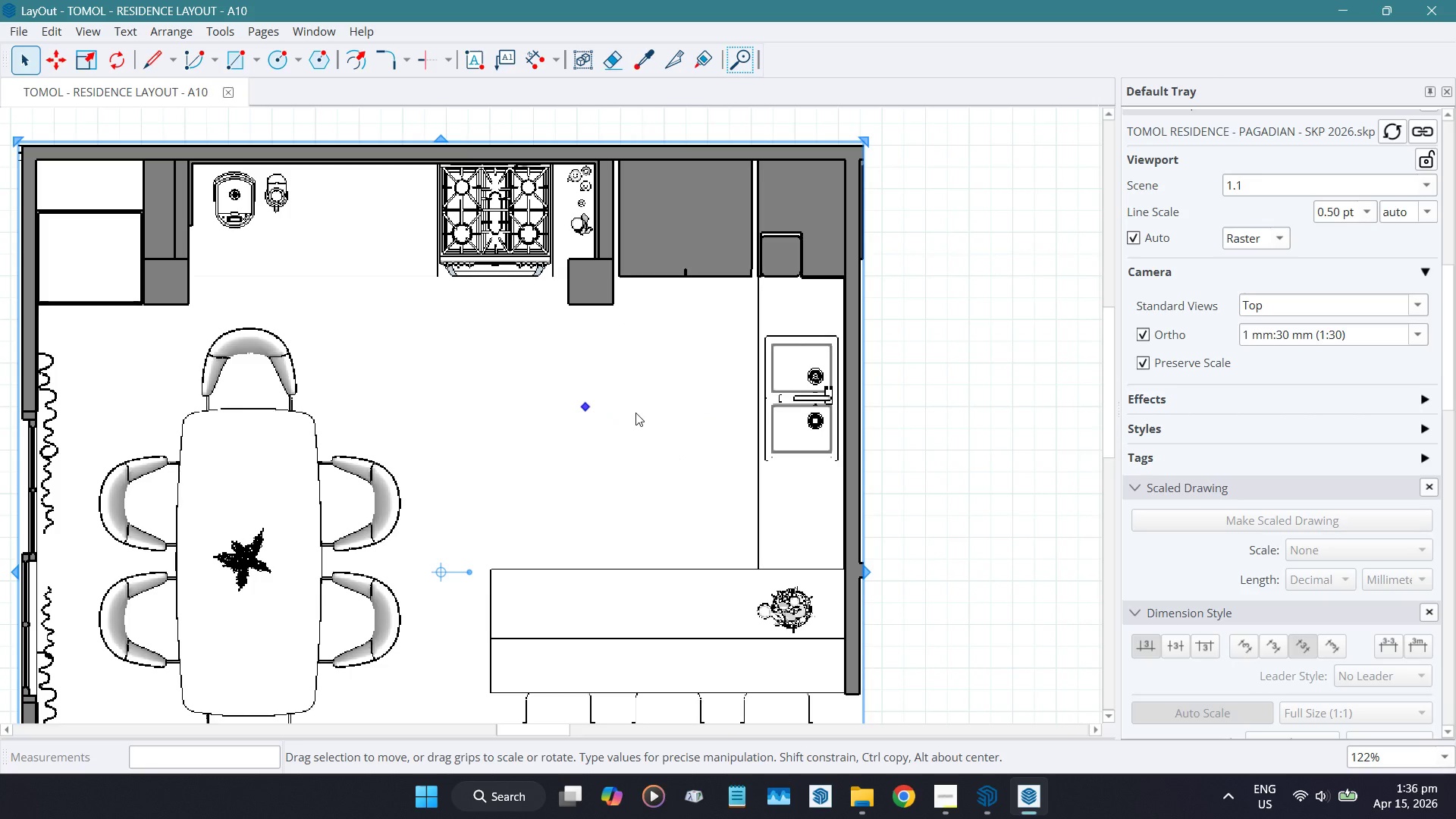 
scroll: coordinate [635, 413], scroll_direction: down, amount: 4.0
 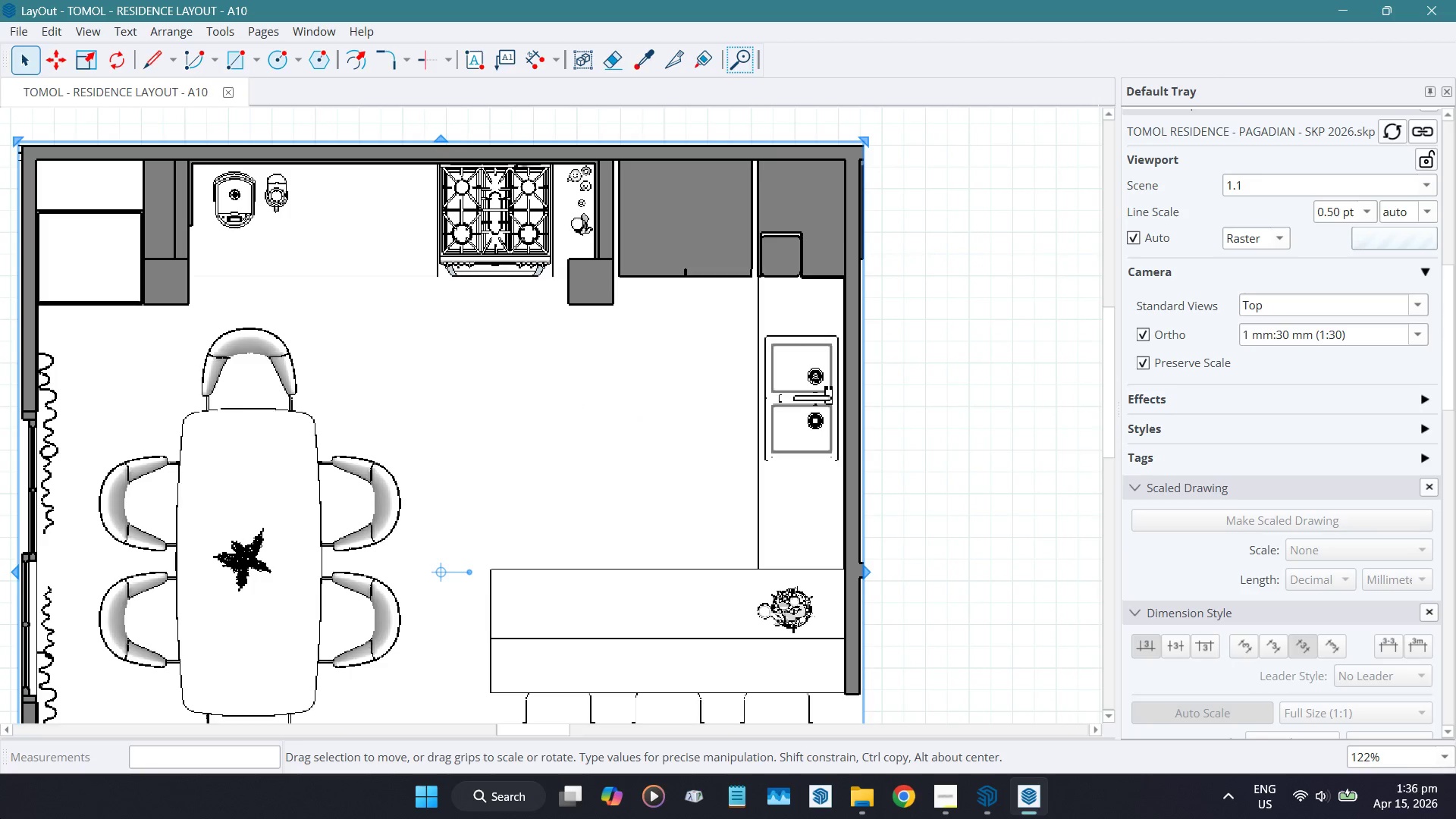 
wait(44.49)
 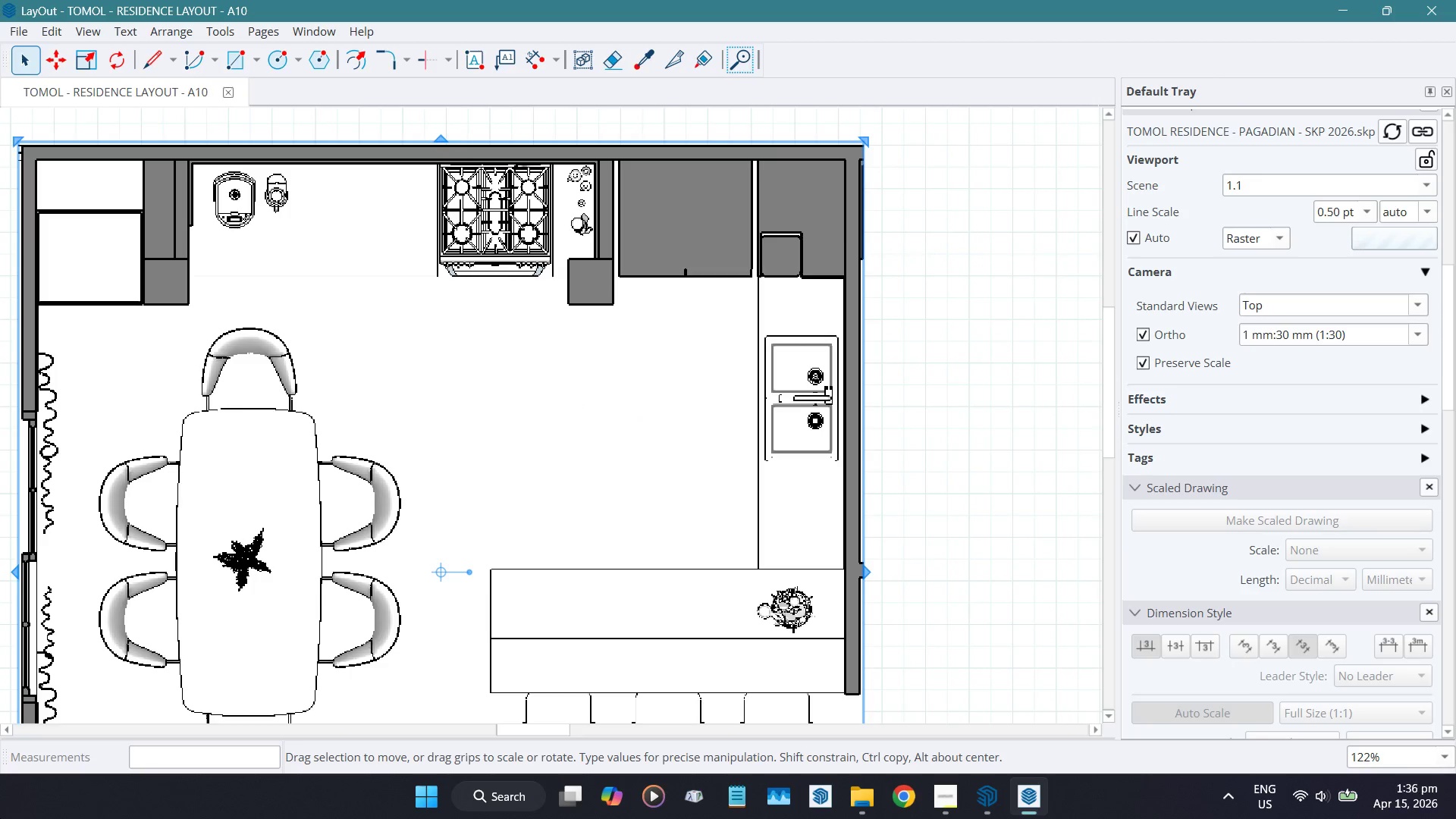 
mouse_move([976, 795])
 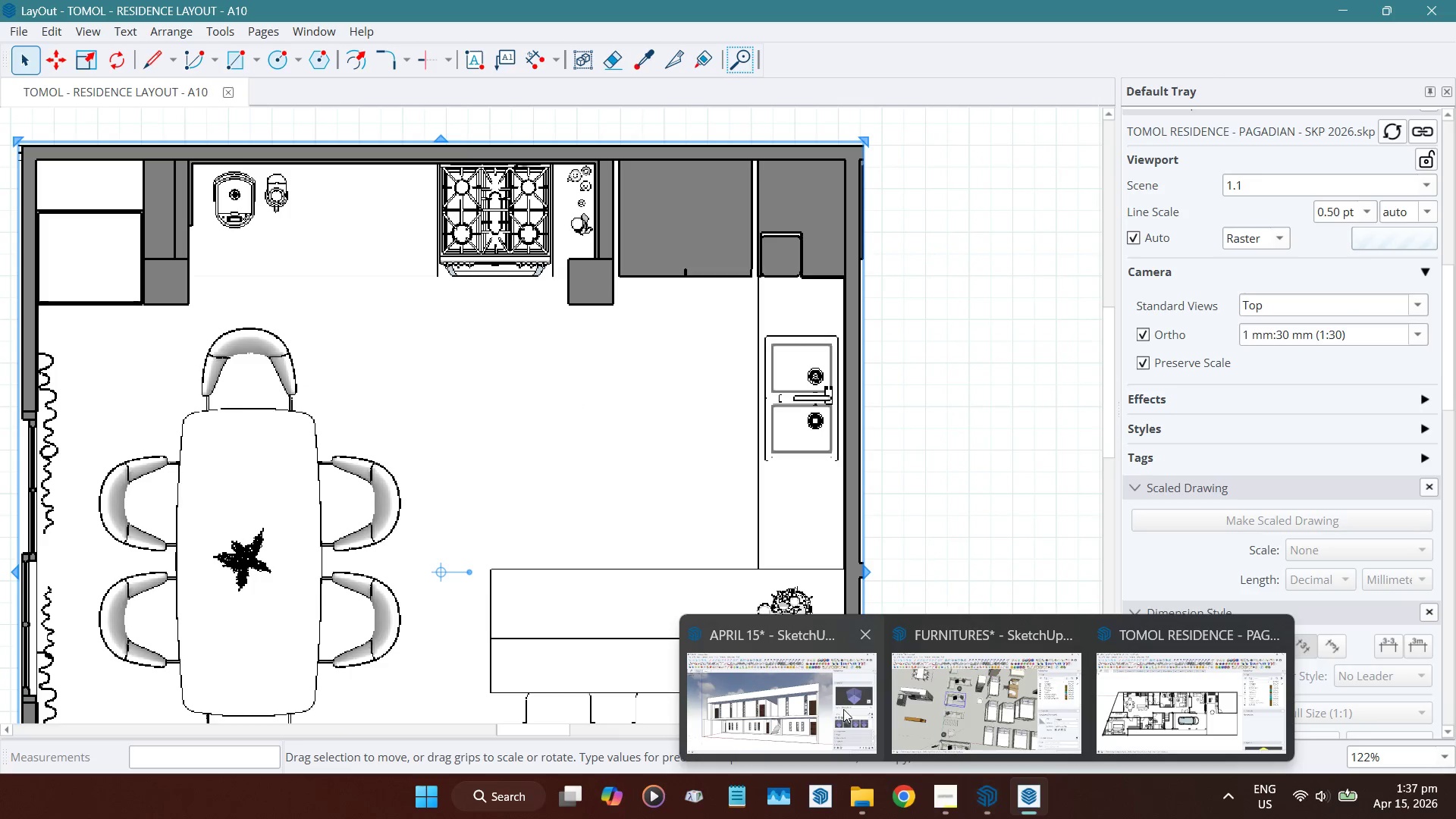 
left_click([843, 709])
 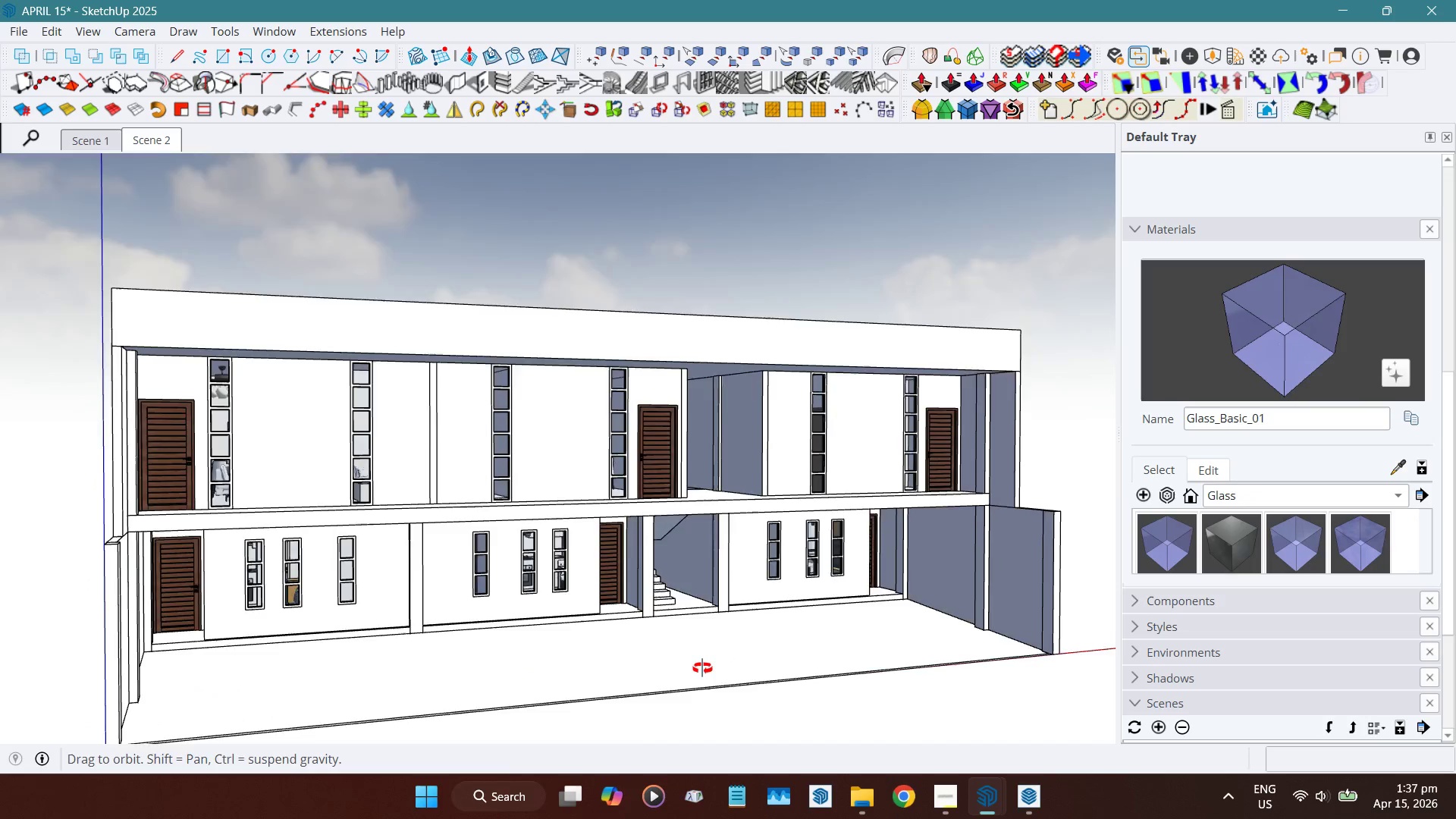 
scroll: coordinate [727, 278], scroll_direction: down, amount: 4.0
 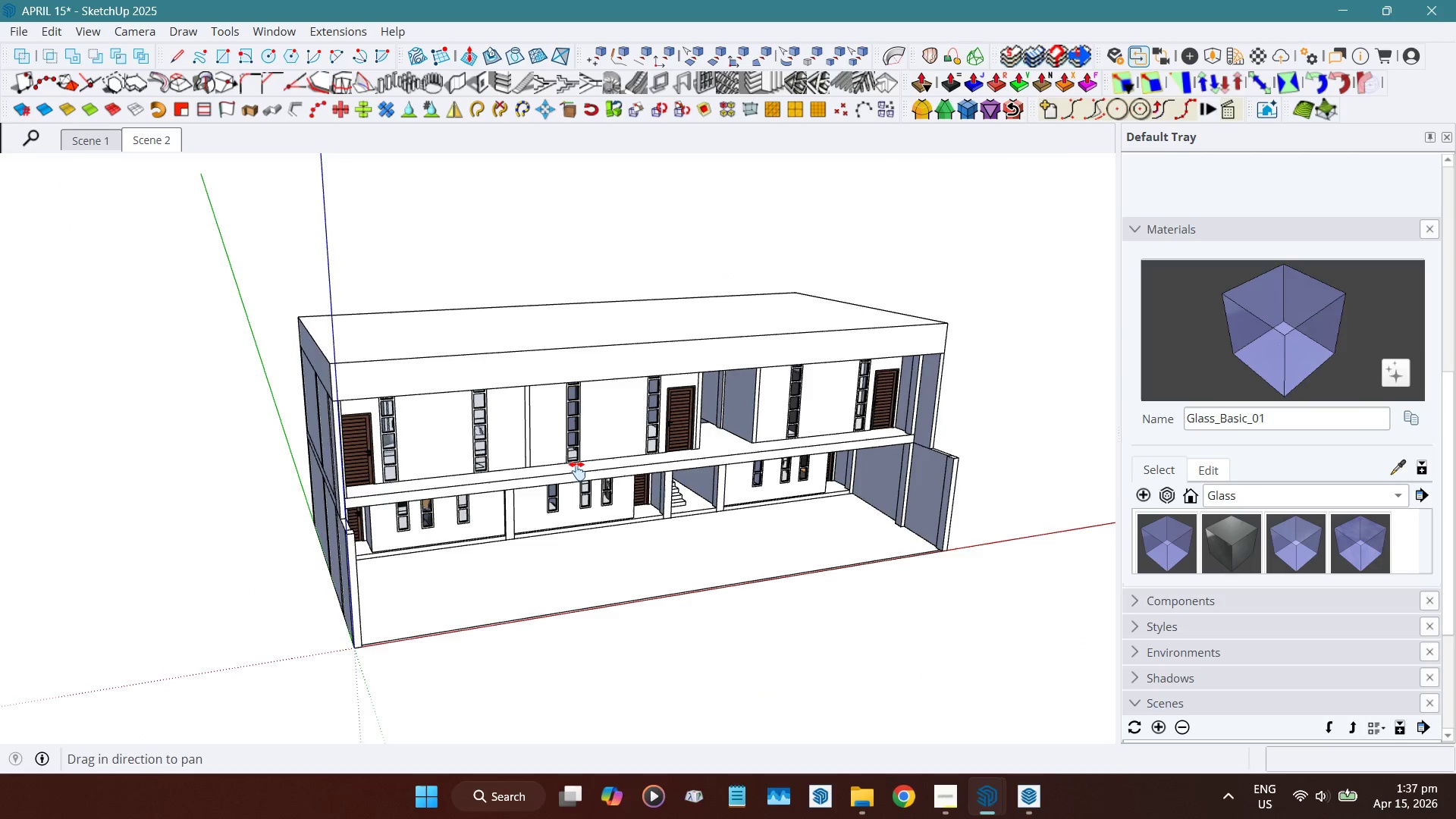 
scroll: coordinate [535, 495], scroll_direction: up, amount: 3.0
 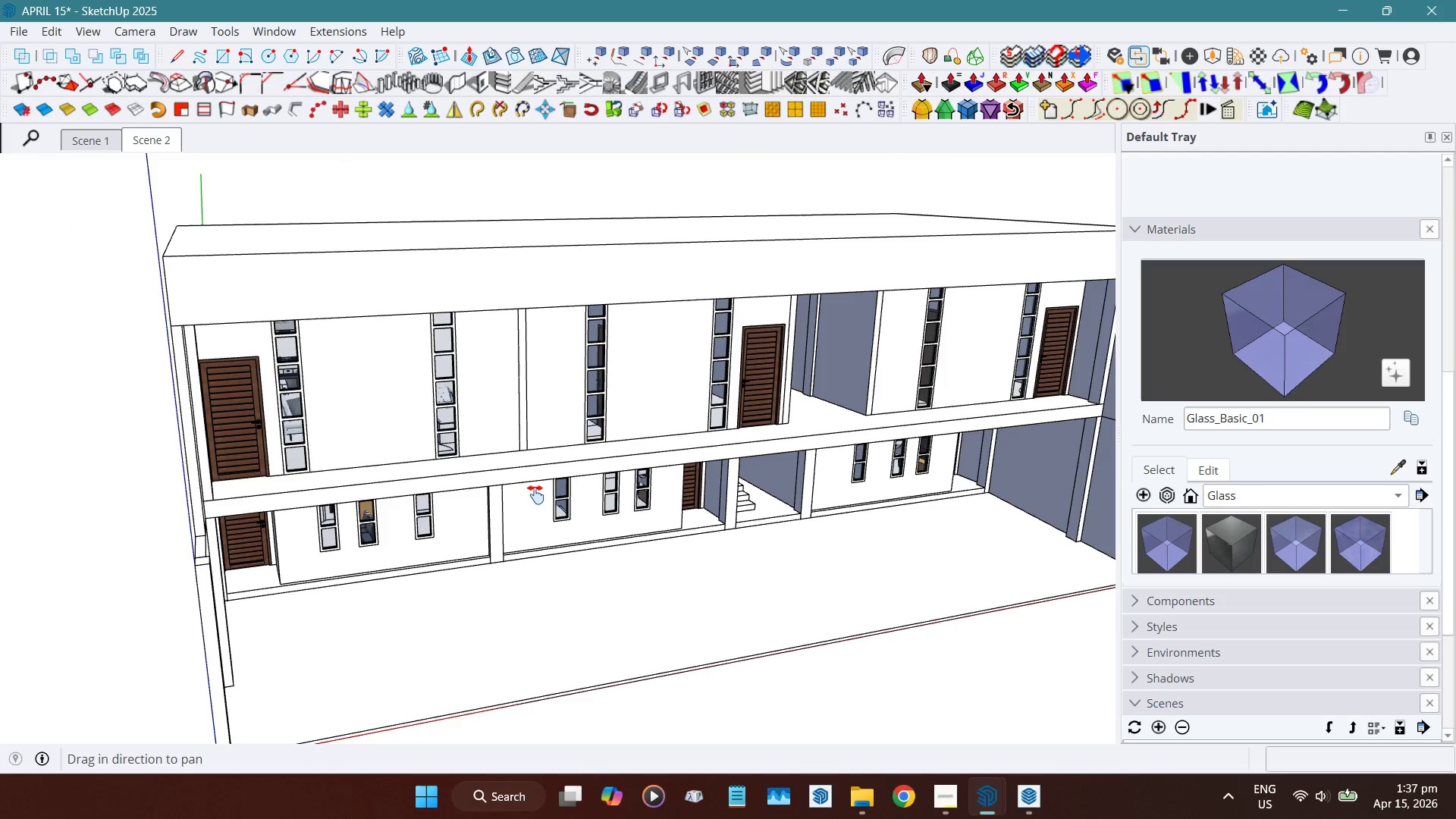 
key(Space)
 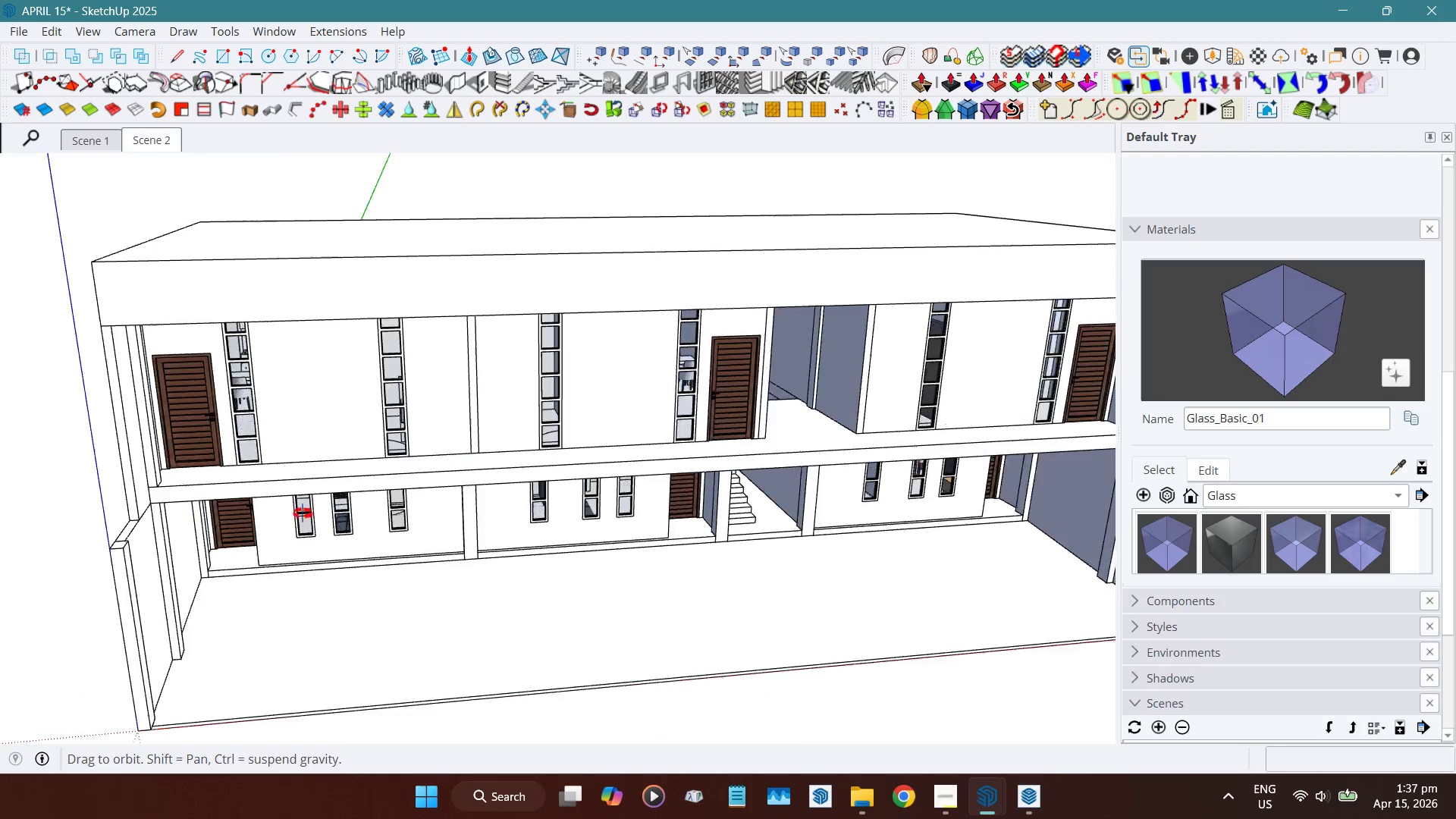 
hold_key(key=ShiftLeft, duration=0.47)
 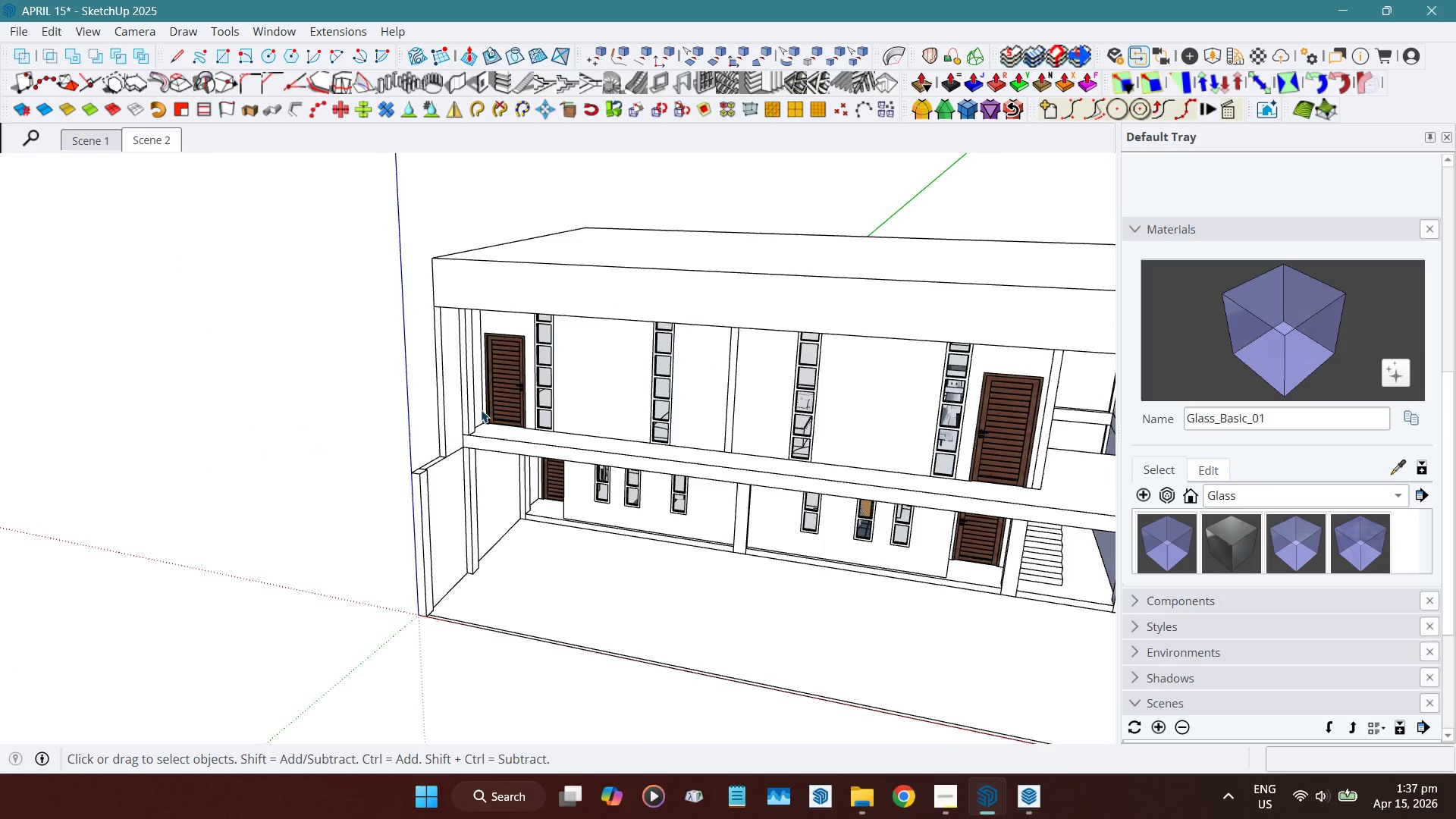 
scroll: coordinate [533, 412], scroll_direction: up, amount: 8.0
 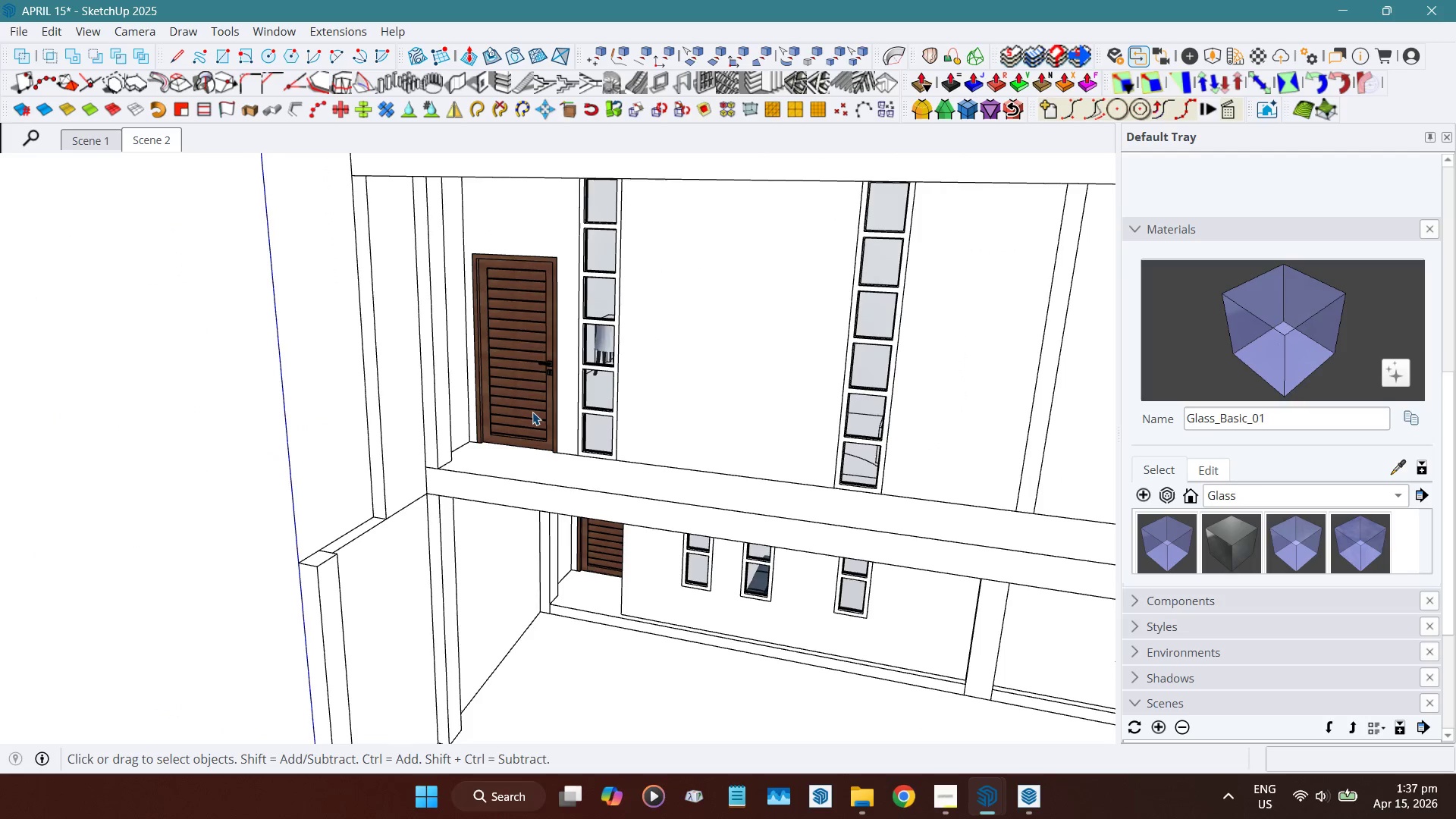 
hold_key(key=ShiftLeft, duration=0.61)
 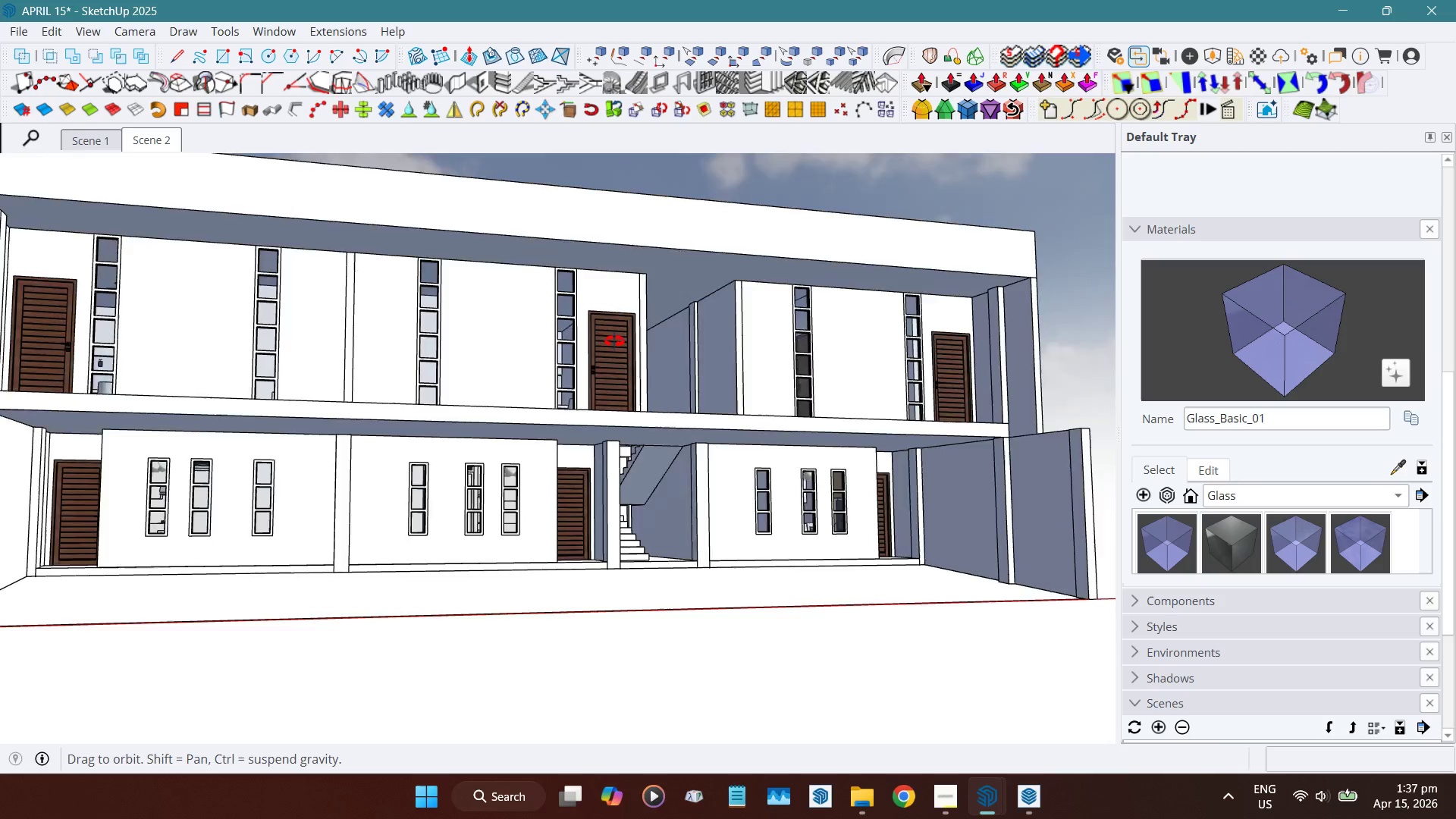 
scroll: coordinate [339, 413], scroll_direction: down, amount: 10.0
 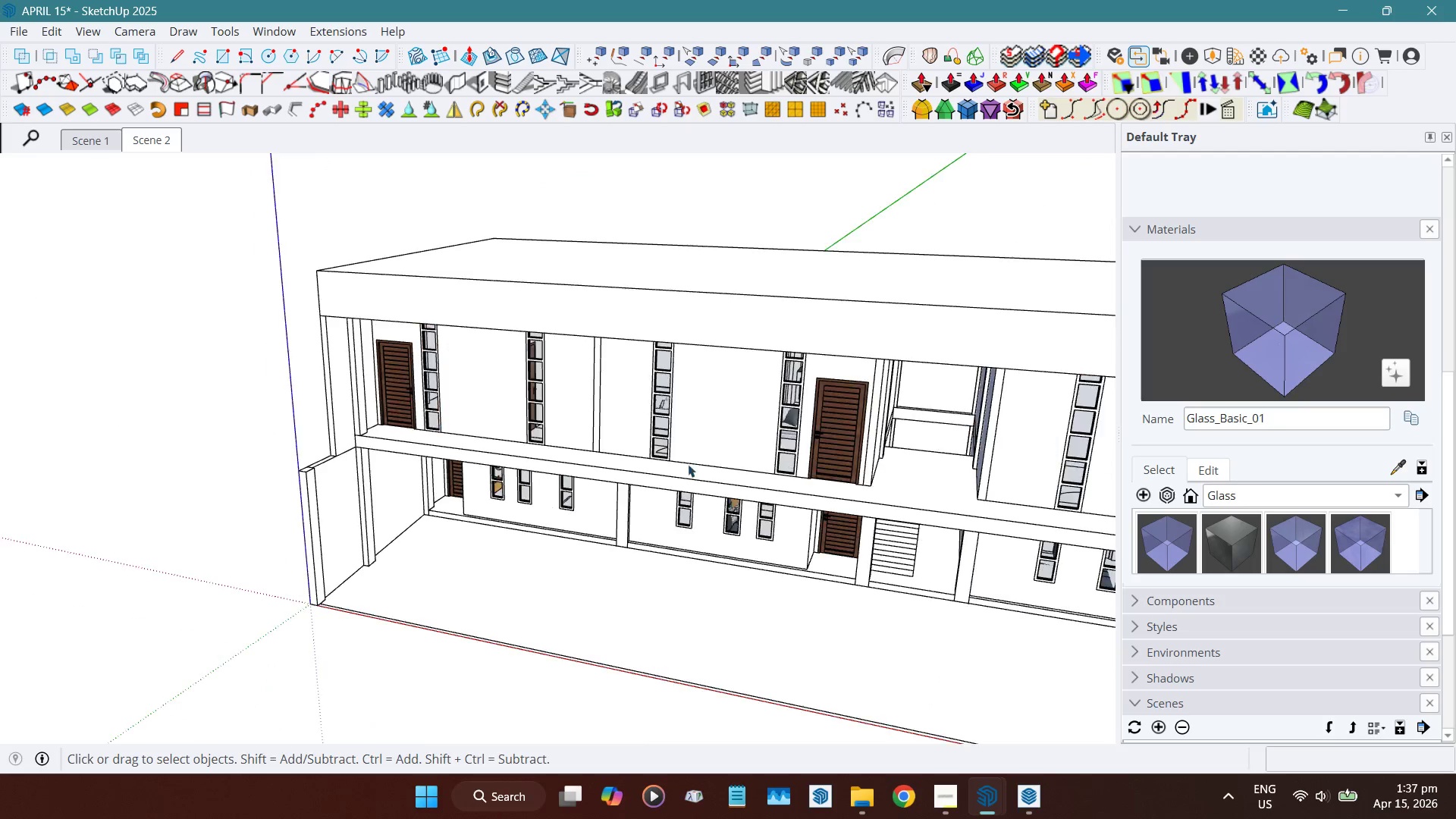 
hold_key(key=ShiftLeft, duration=1.44)
 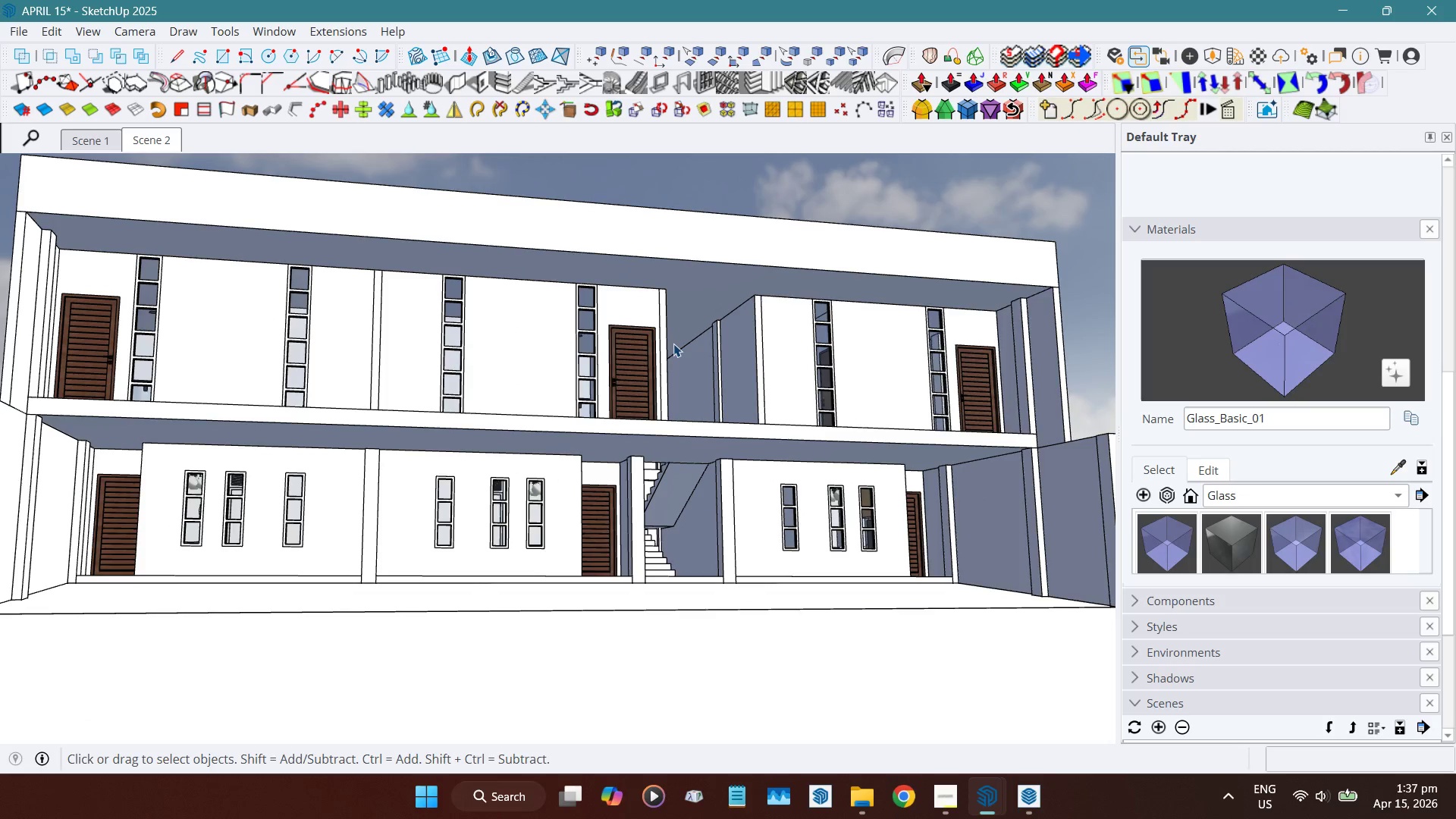 
wait(6.34)
 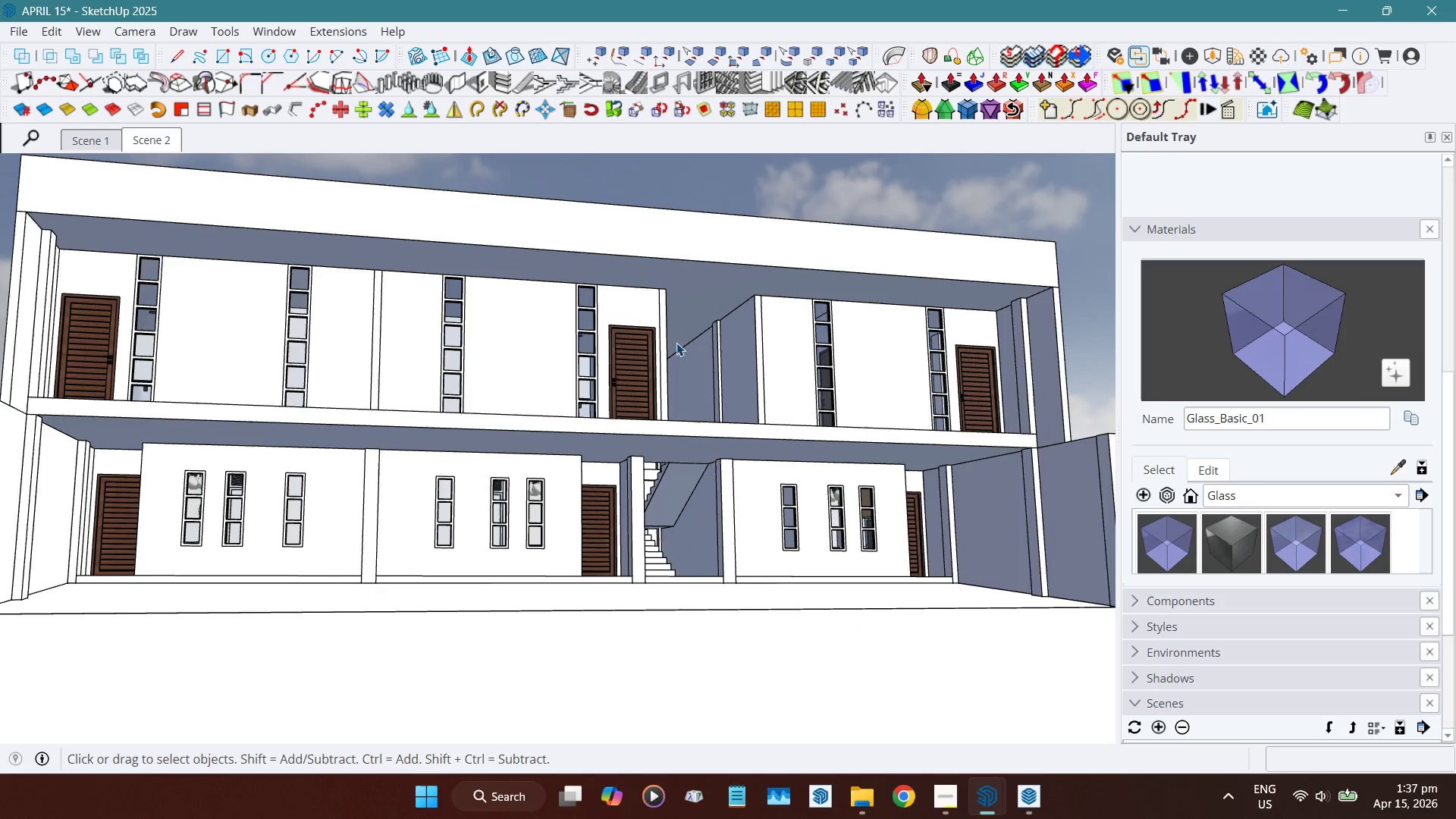 
hold_key(key=ShiftLeft, duration=0.66)
 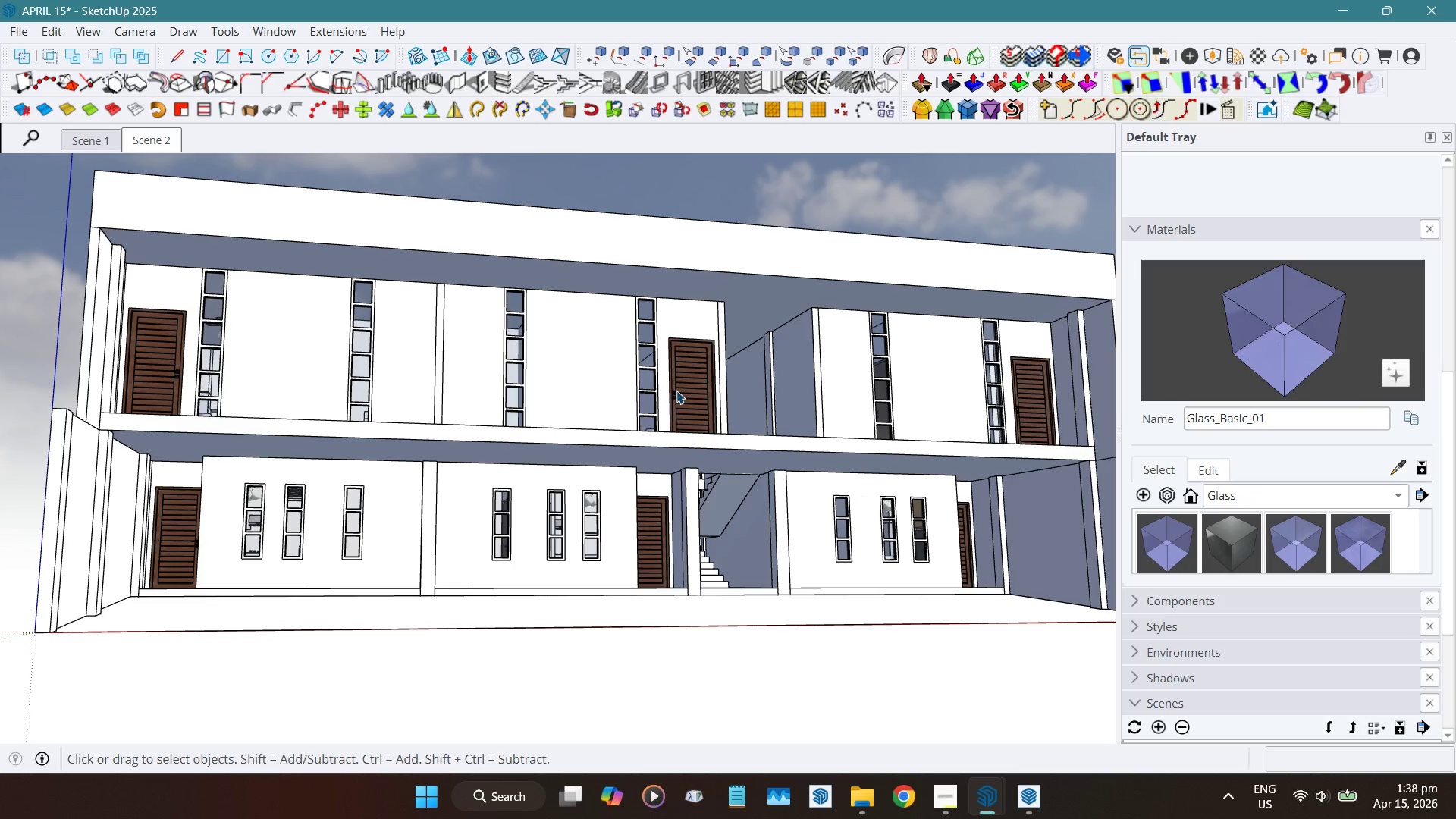 
wait(51.95)
 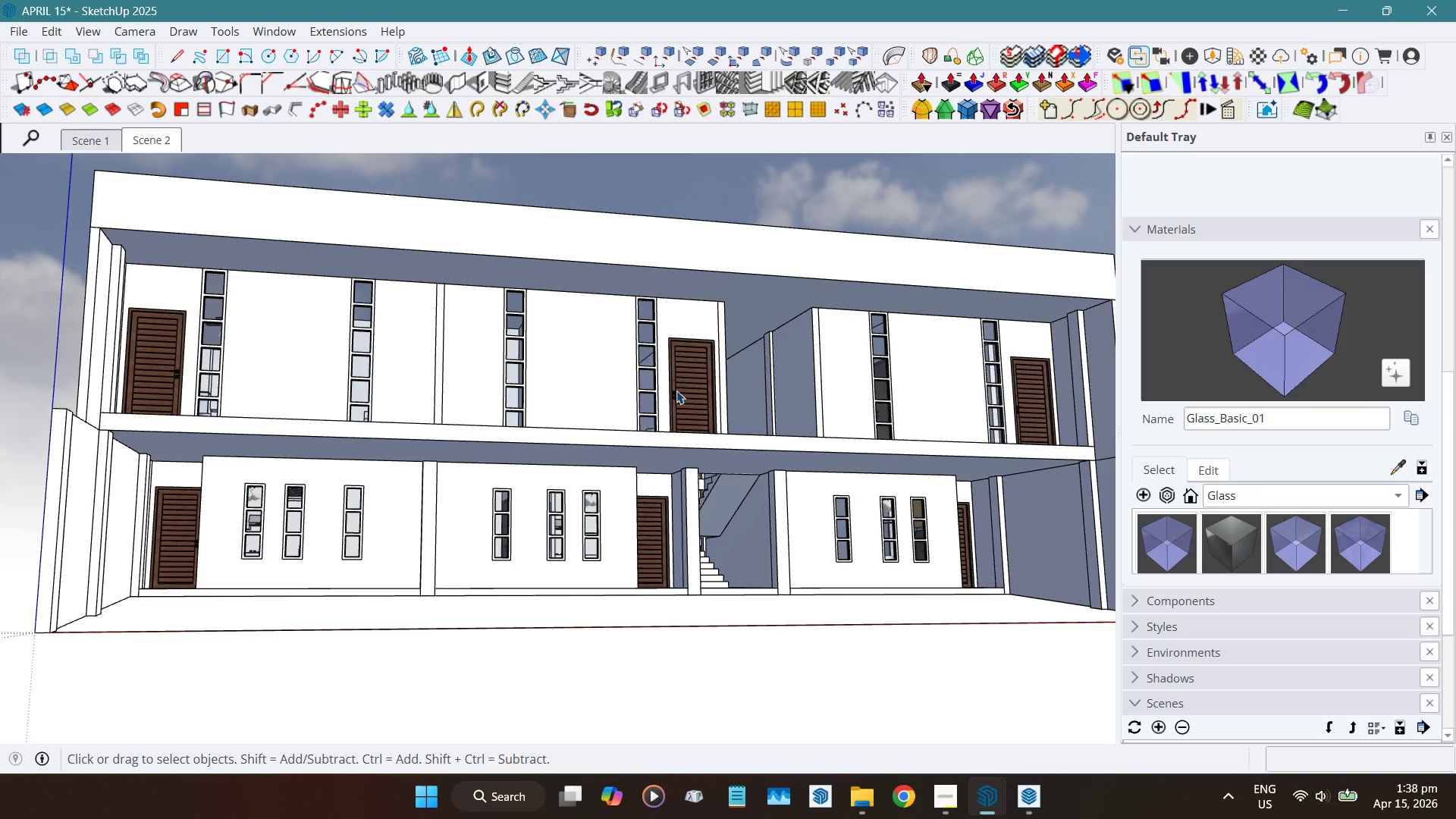 
left_click([1024, 793])
 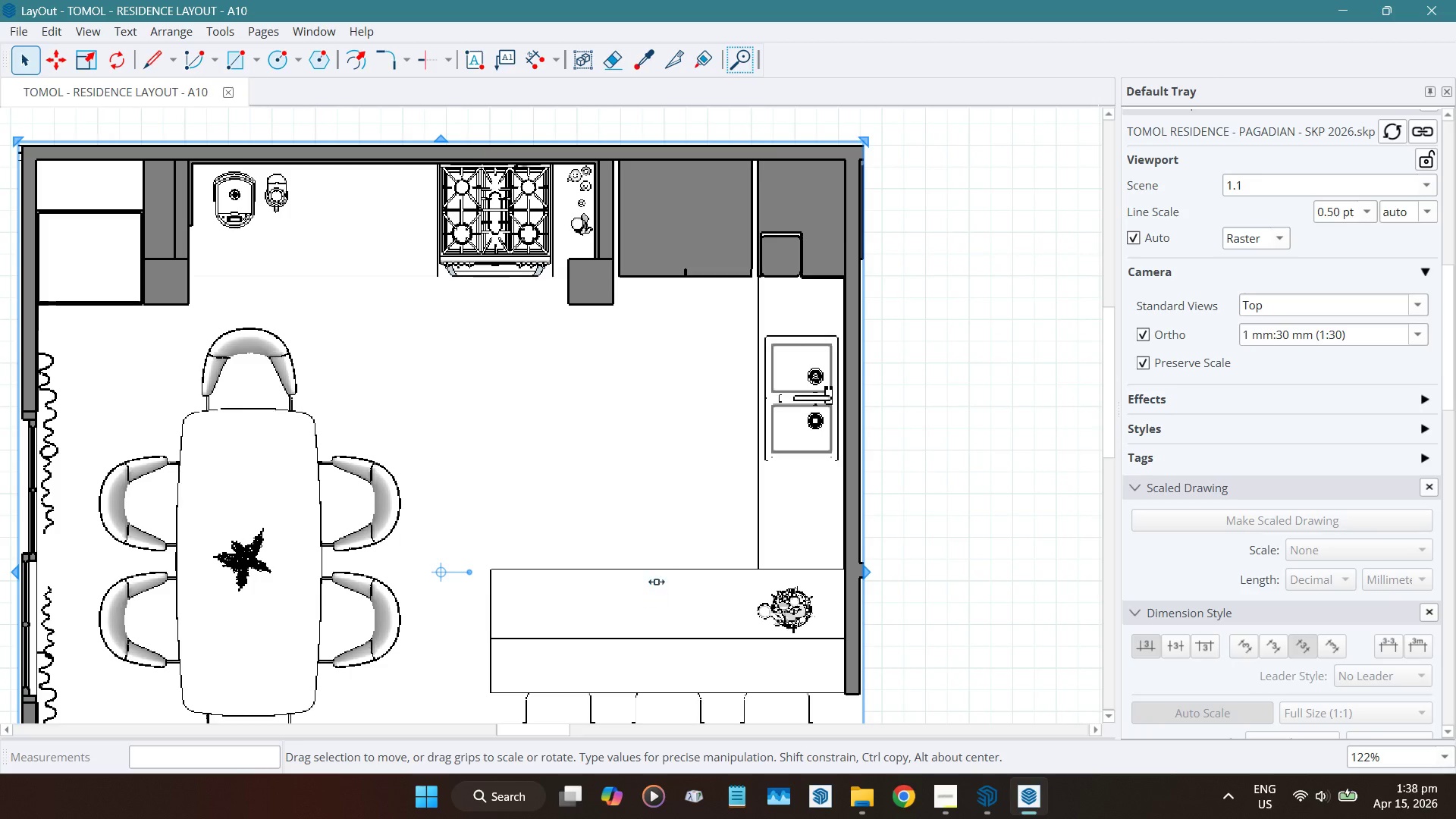 
scroll: coordinate [686, 535], scroll_direction: down, amount: 5.0
 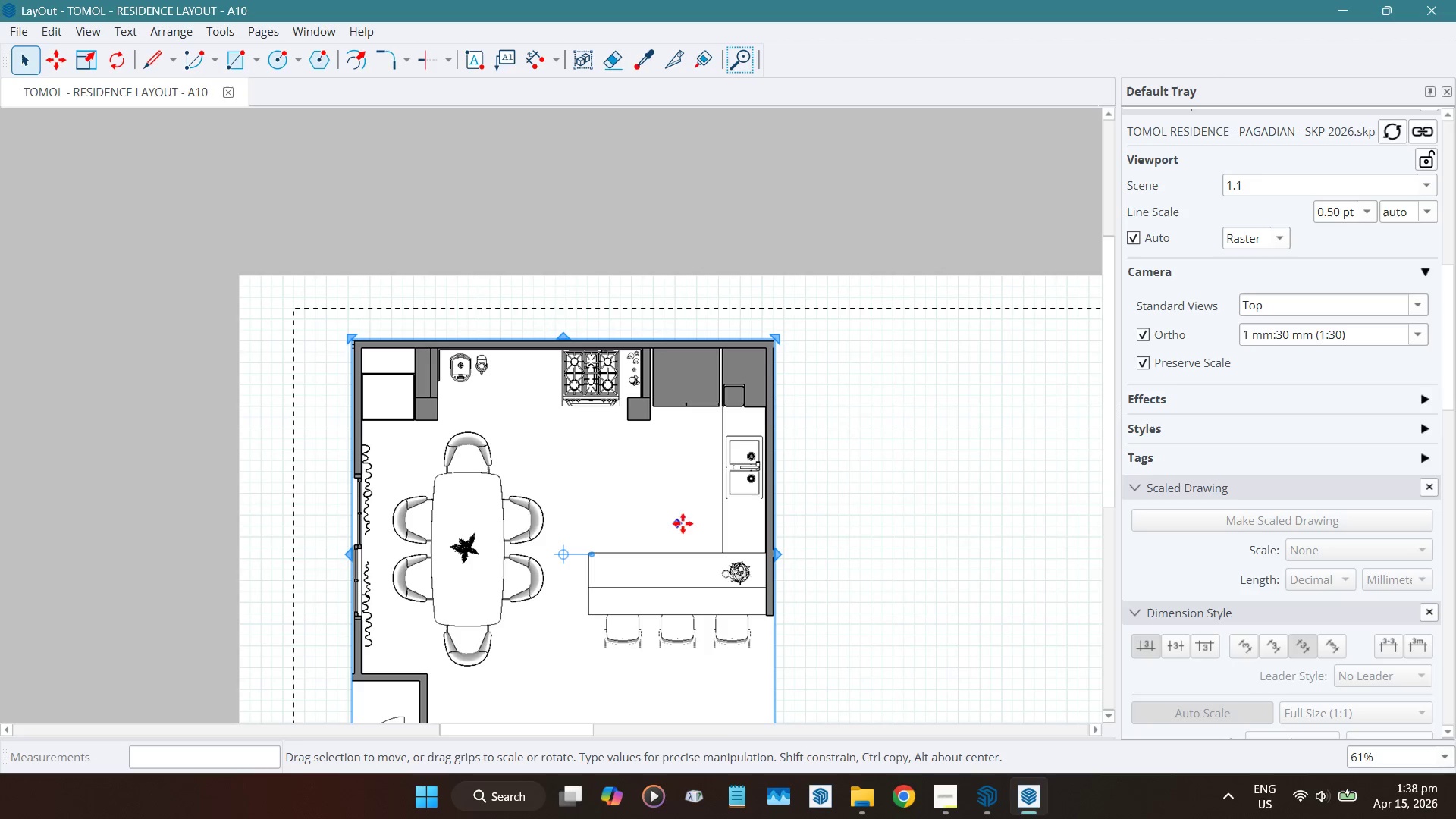 
left_click([930, 482])
 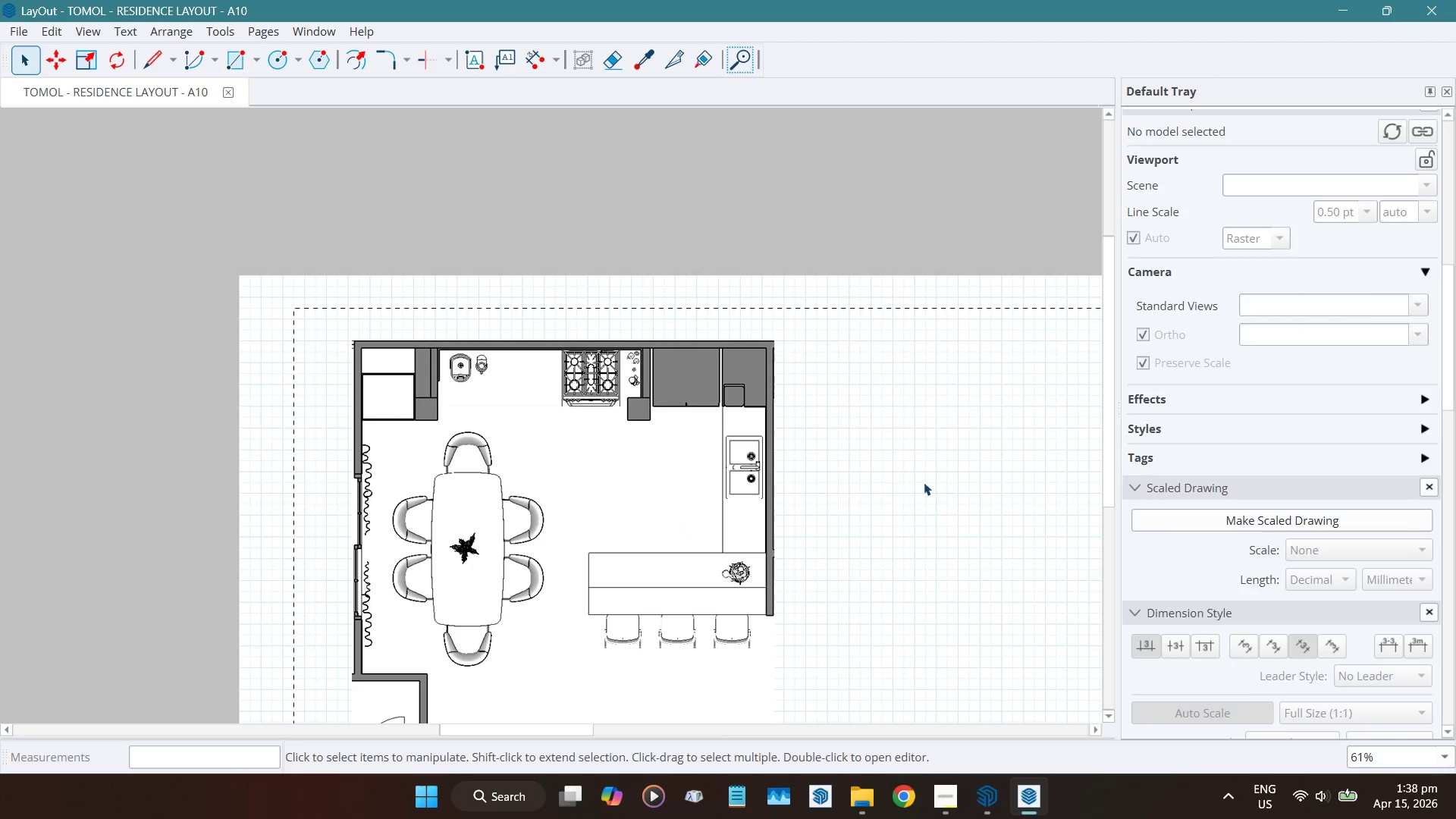 
scroll: coordinate [450, 333], scroll_direction: up, amount: 15.0
 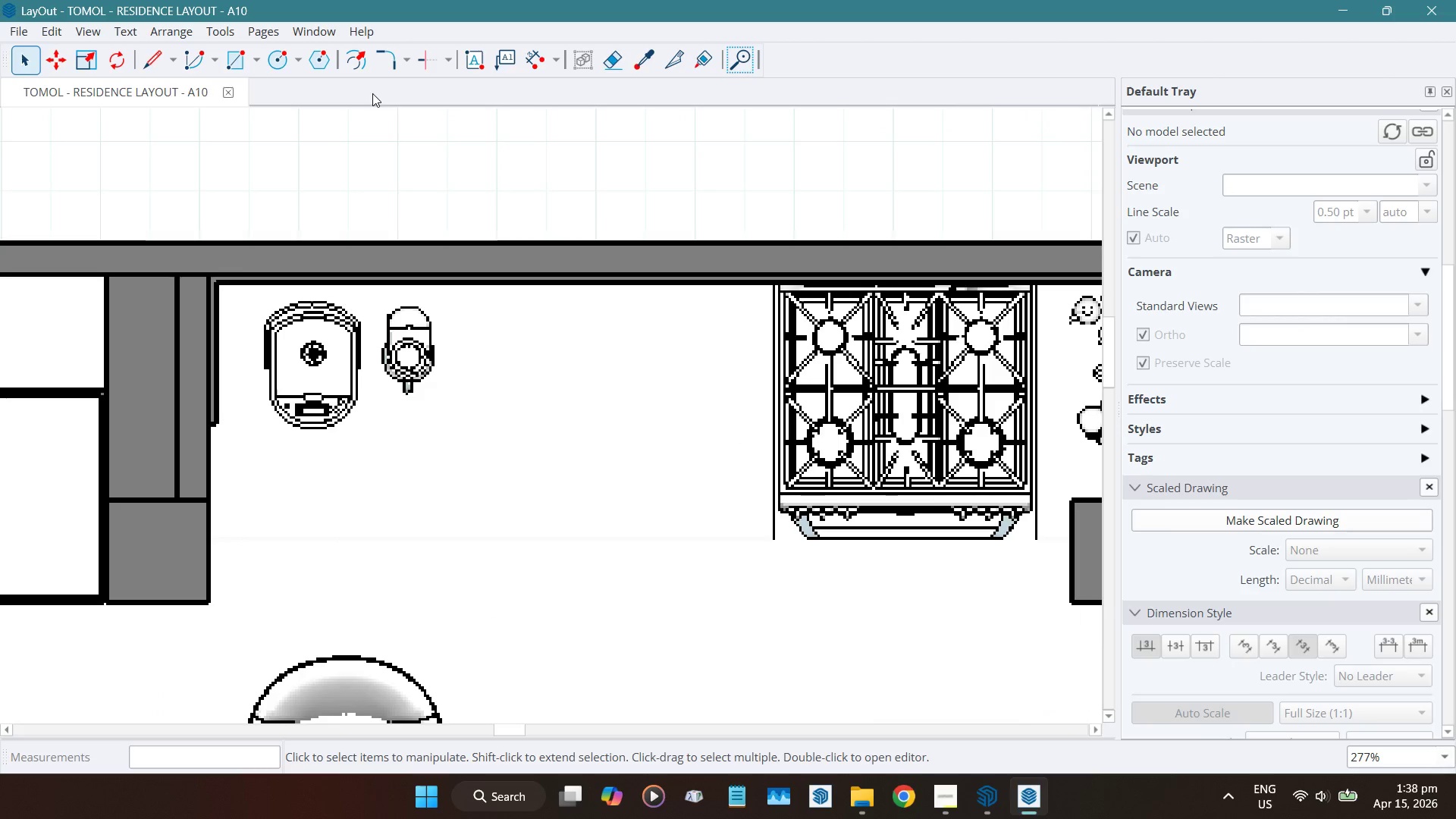 
key(L)
 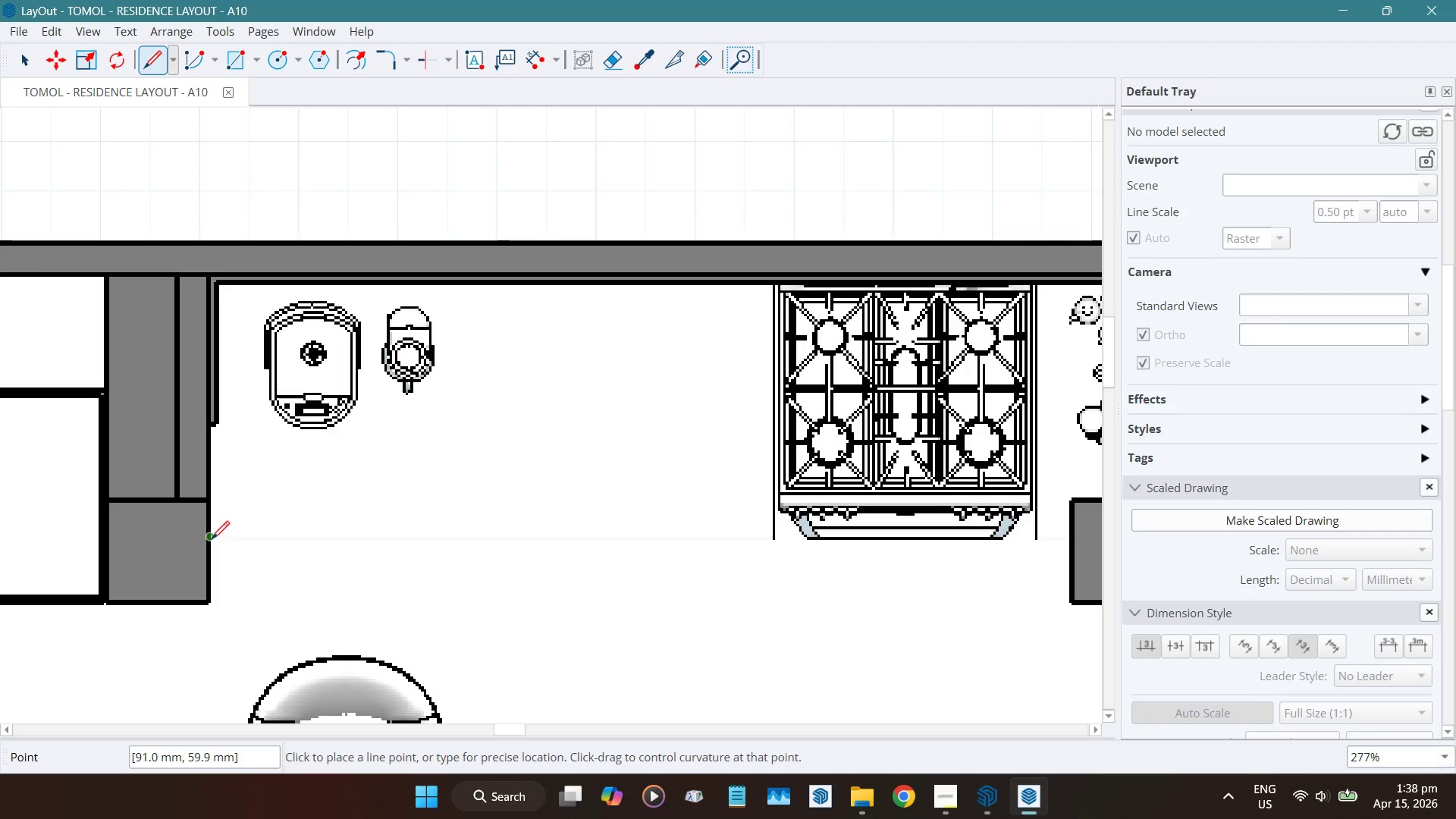 
left_click([211, 538])
 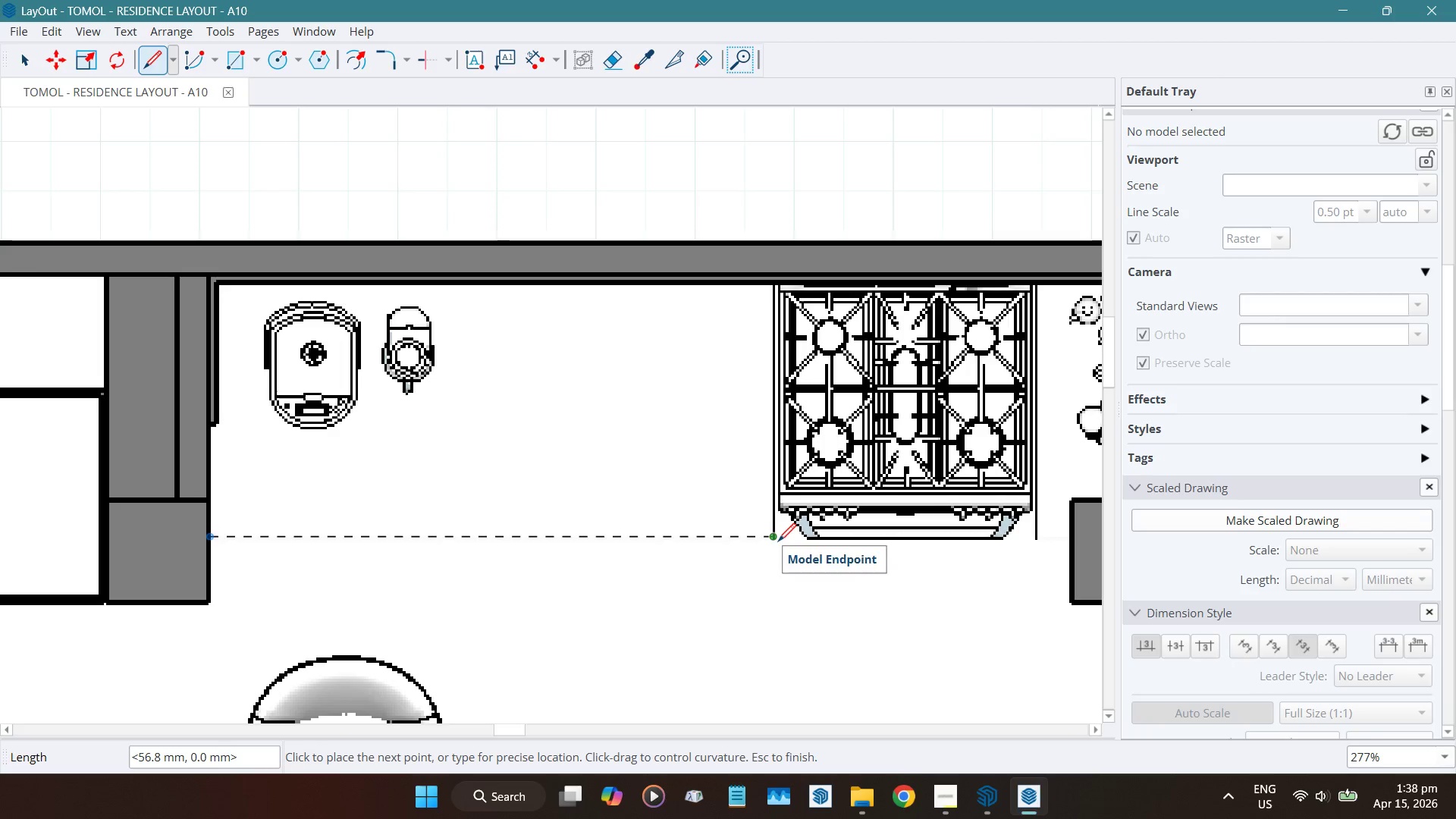 
left_click([774, 541])
 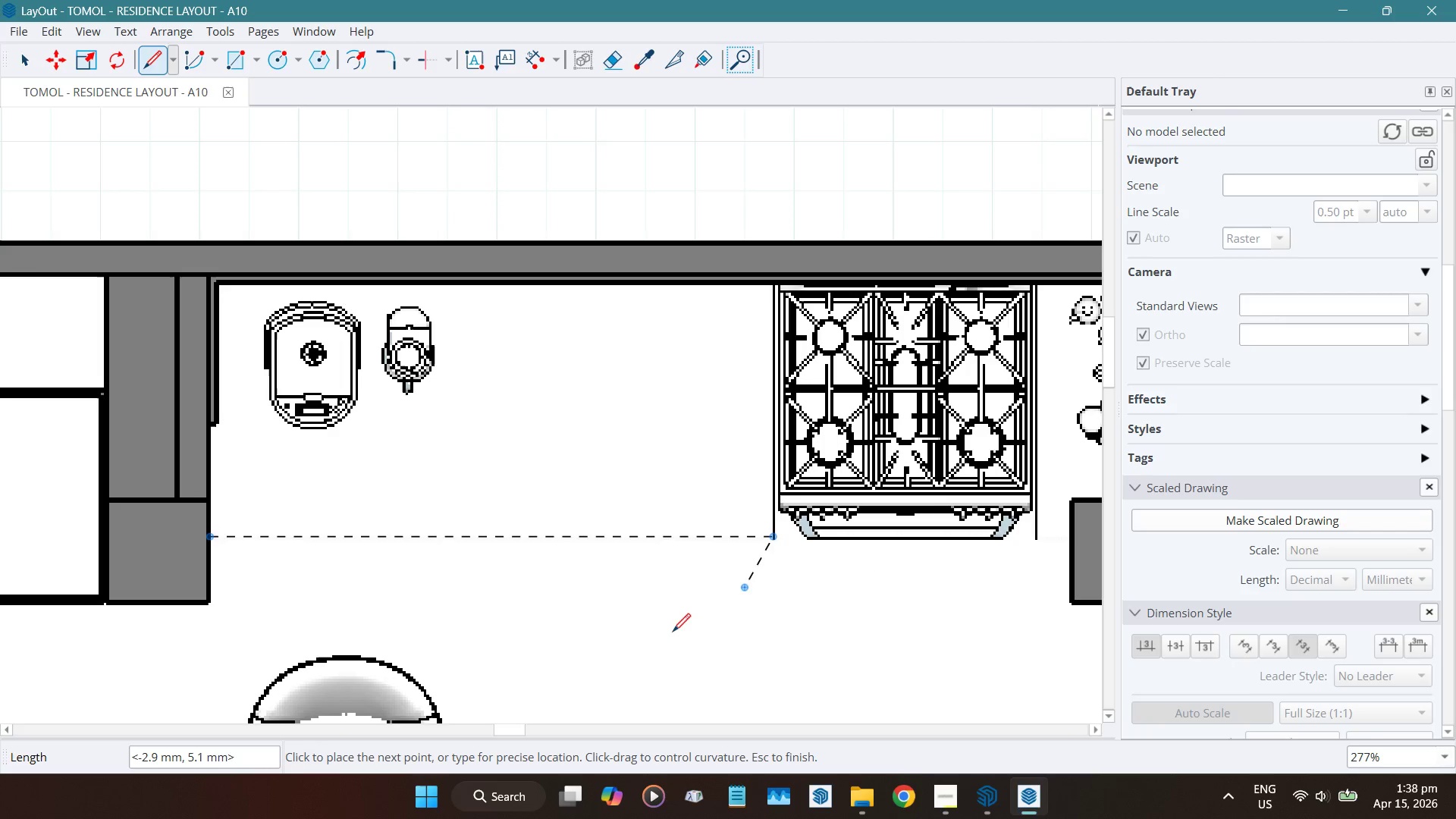 
key(Space)
 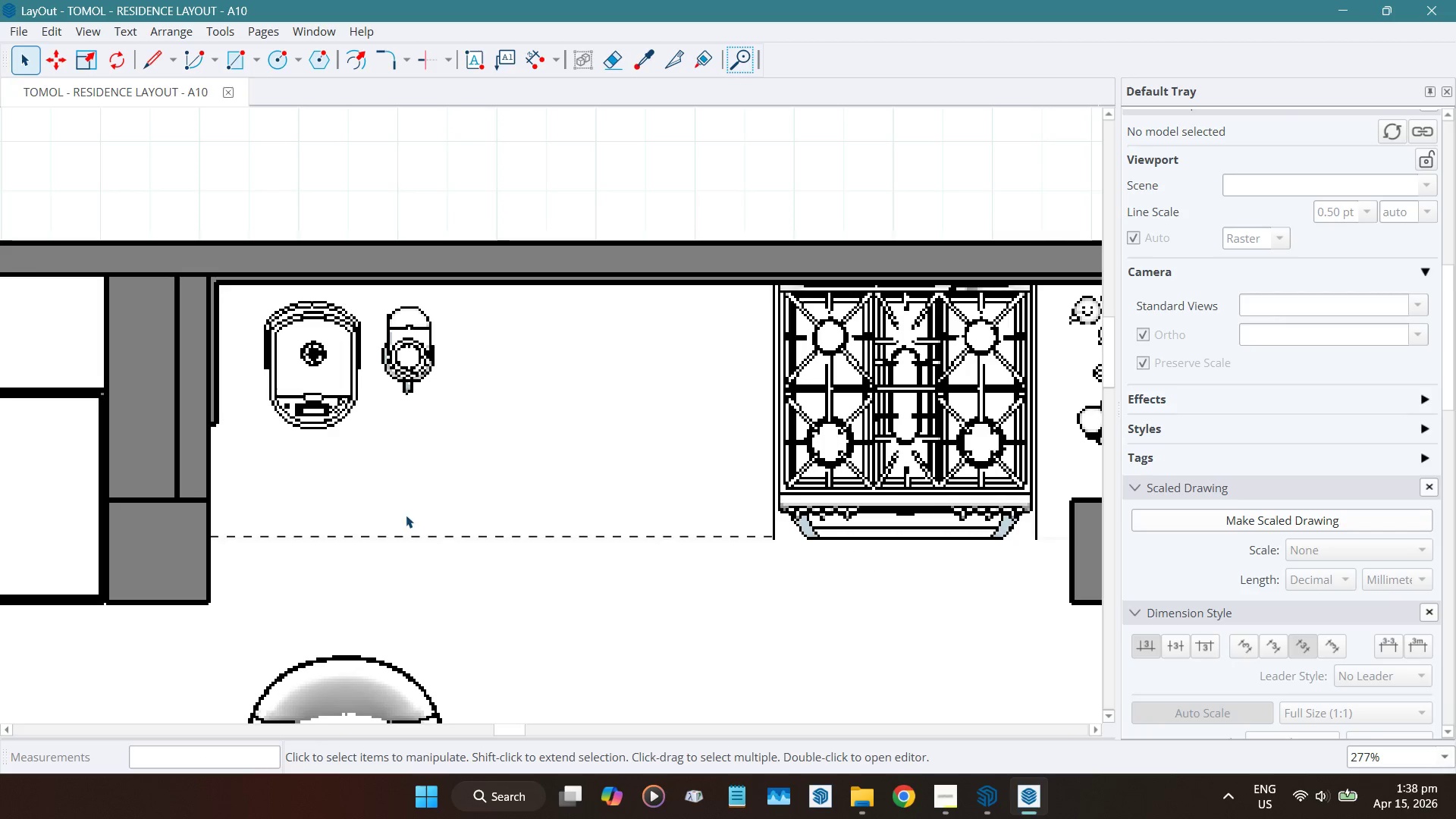 
left_click([374, 535])
 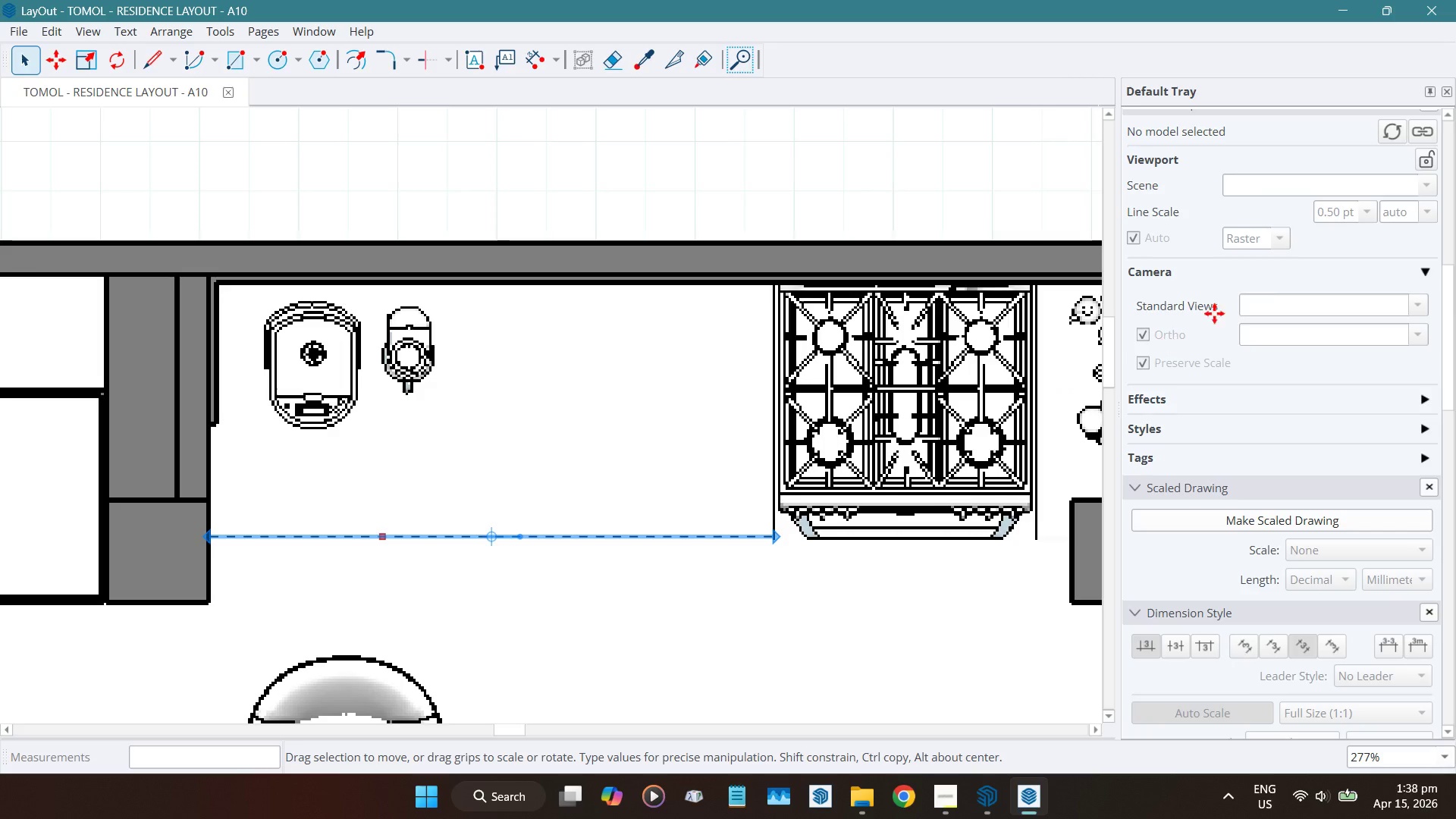 
scroll: coordinate [1313, 256], scroll_direction: up, amount: 14.0